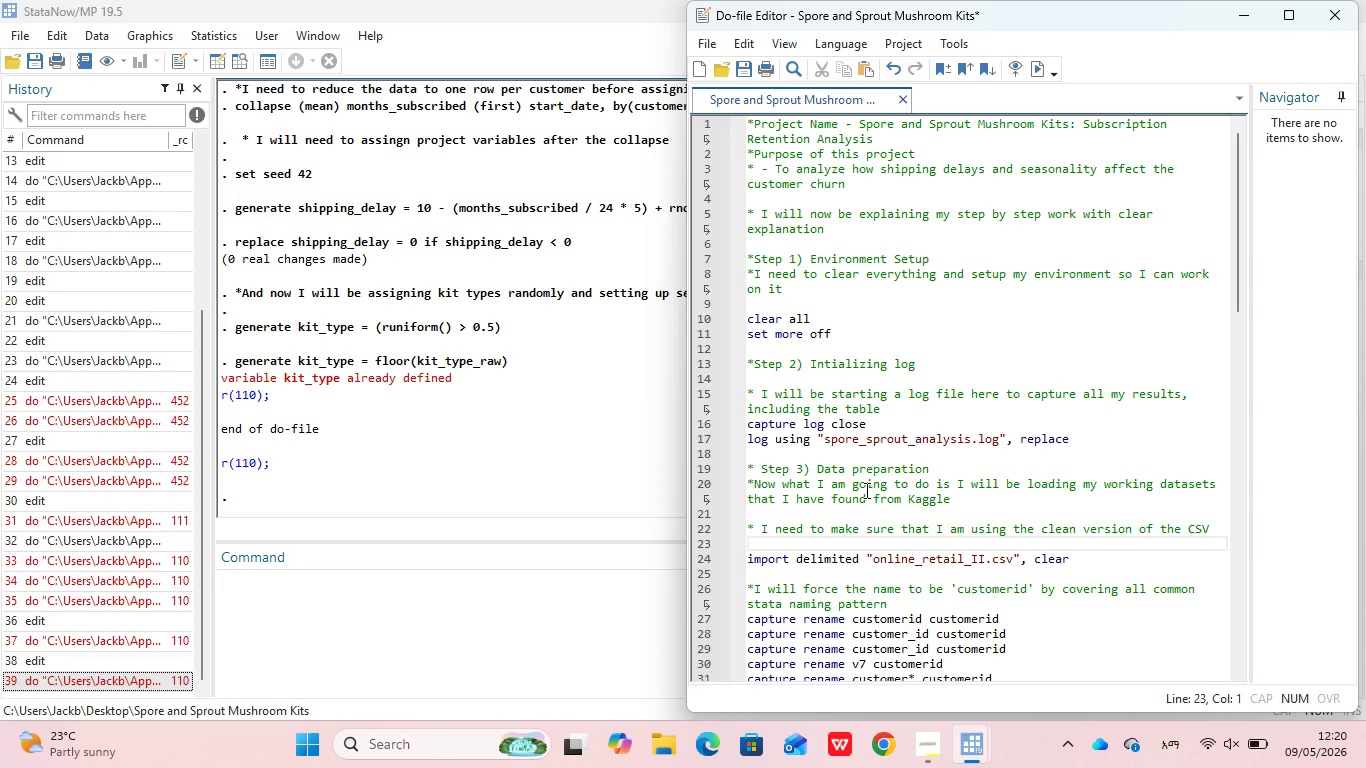 
key(ArrowDown)
 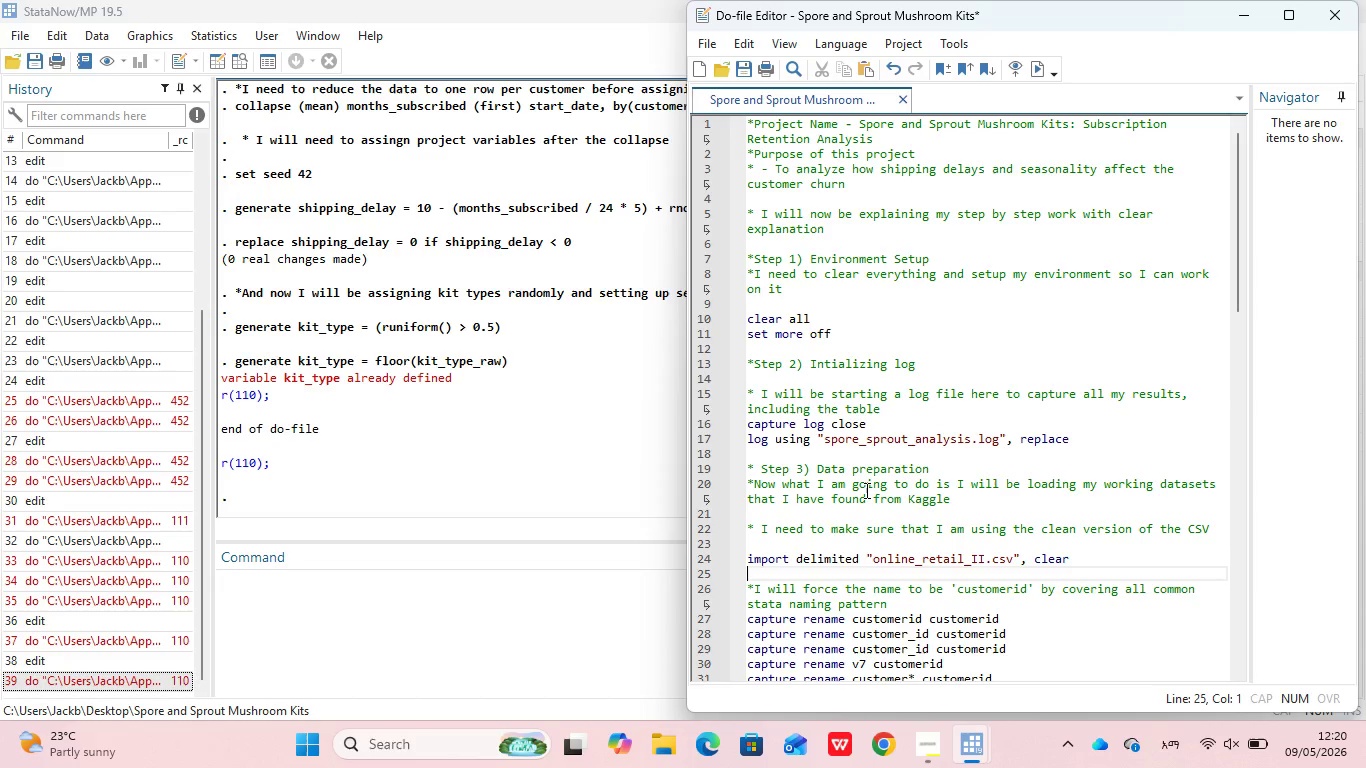 
key(ArrowDown)
 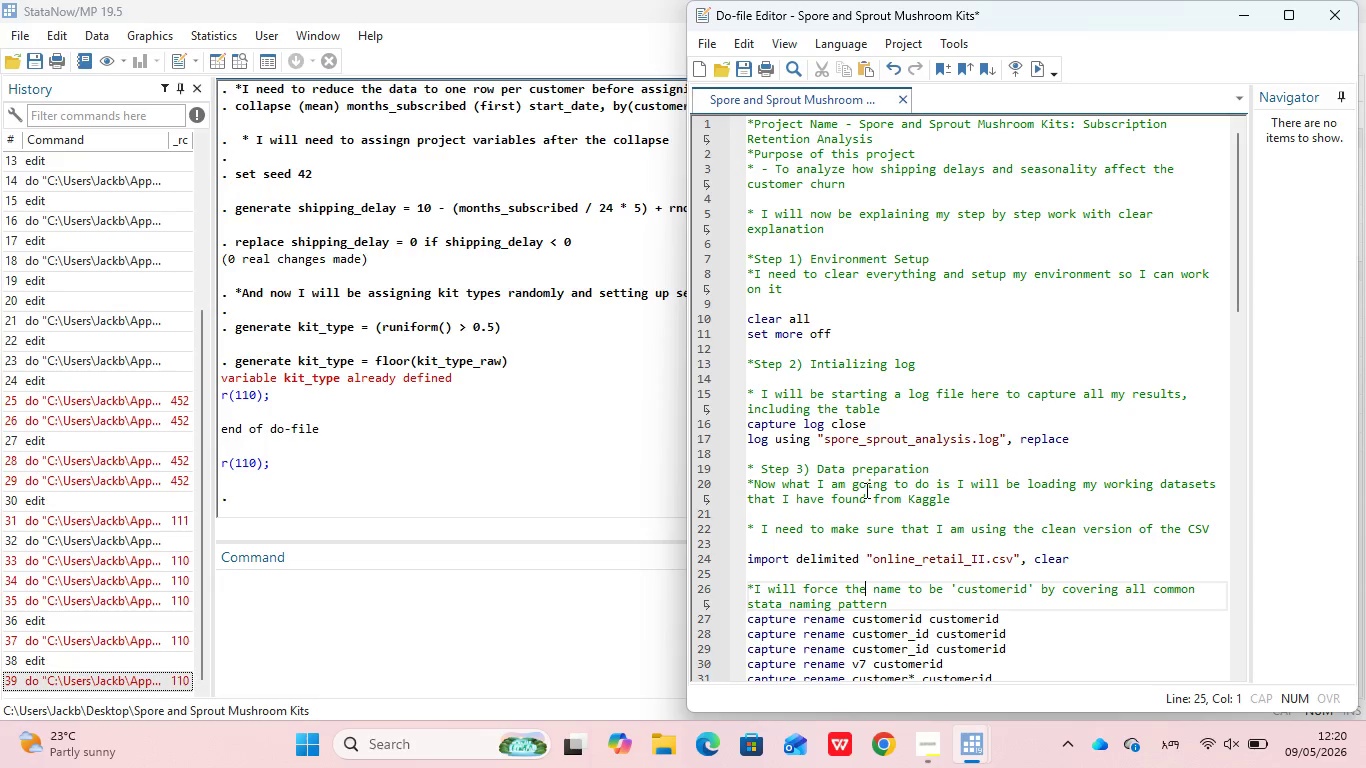 
key(ArrowDown)
 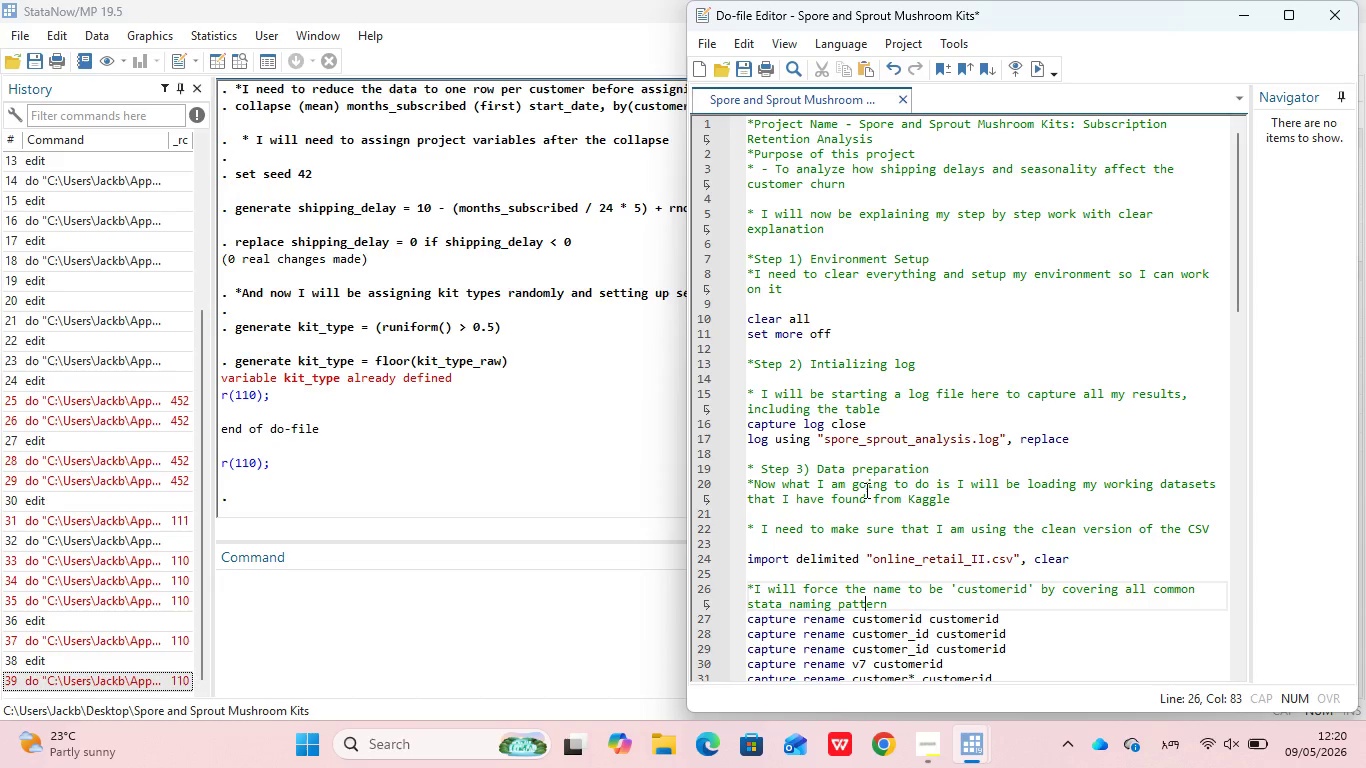 
key(ArrowDown)
 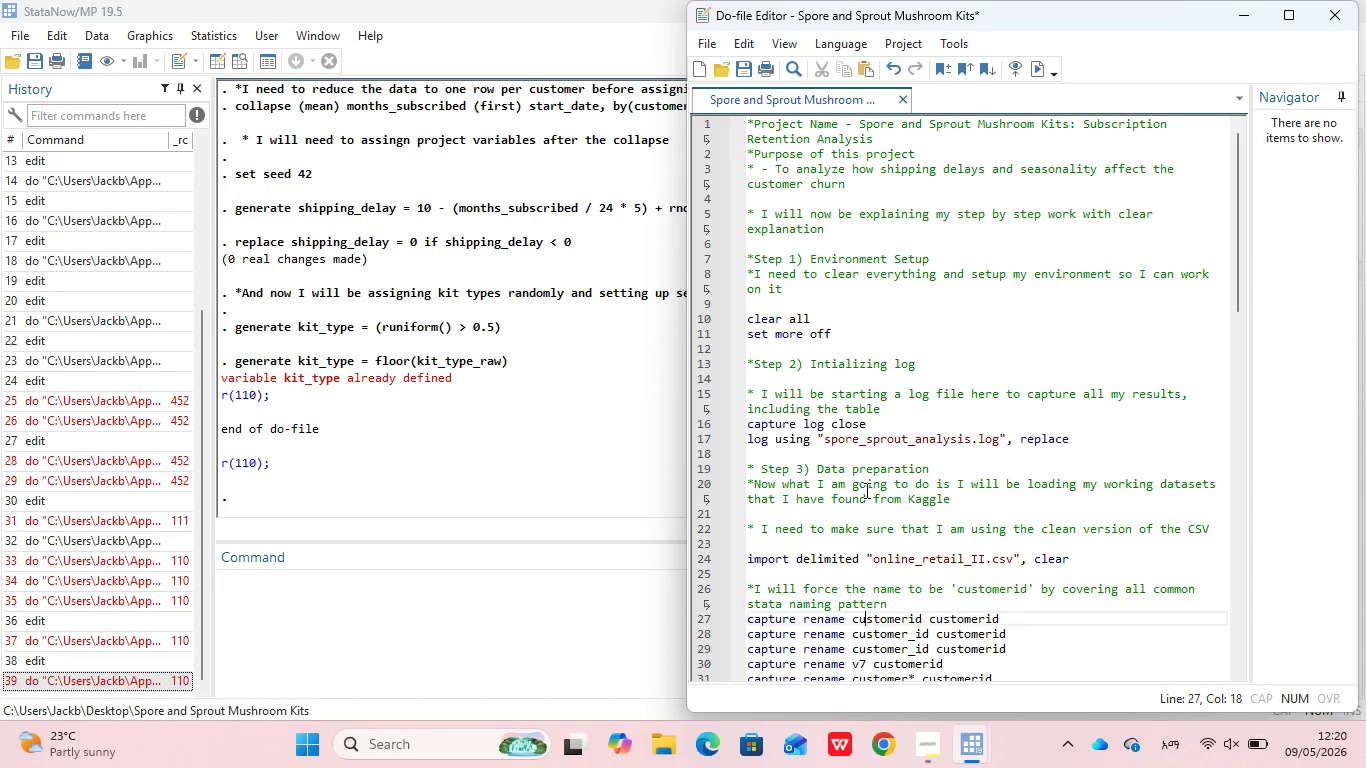 
key(ArrowDown)
 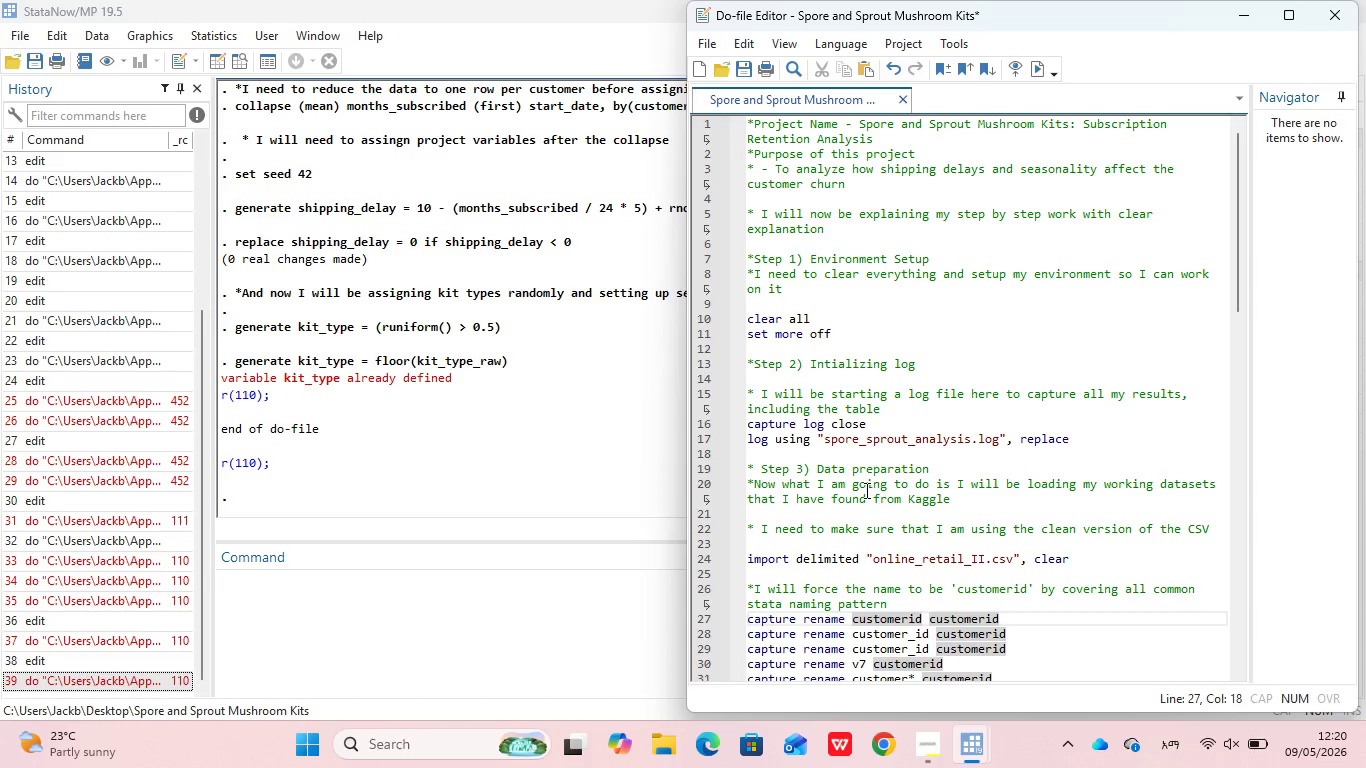 
key(ArrowDown)
 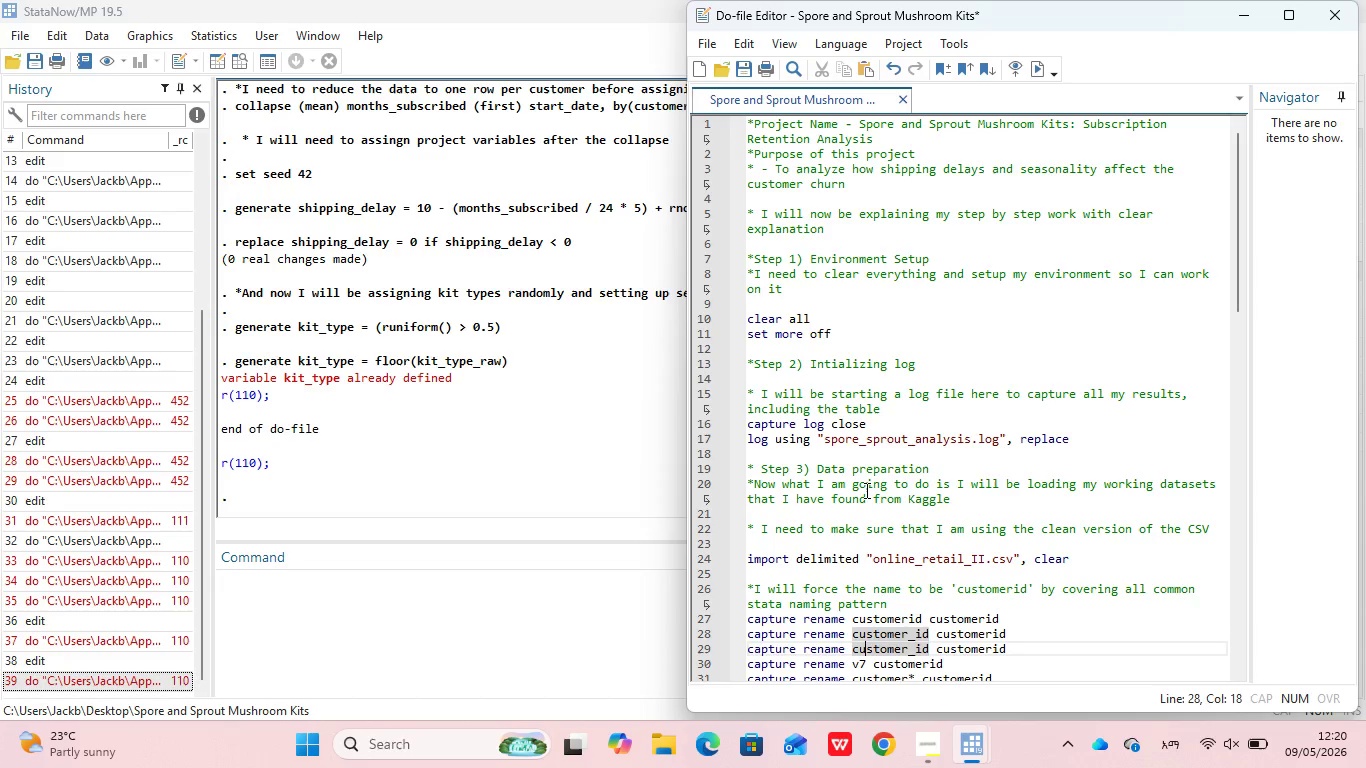 
key(ArrowDown)
 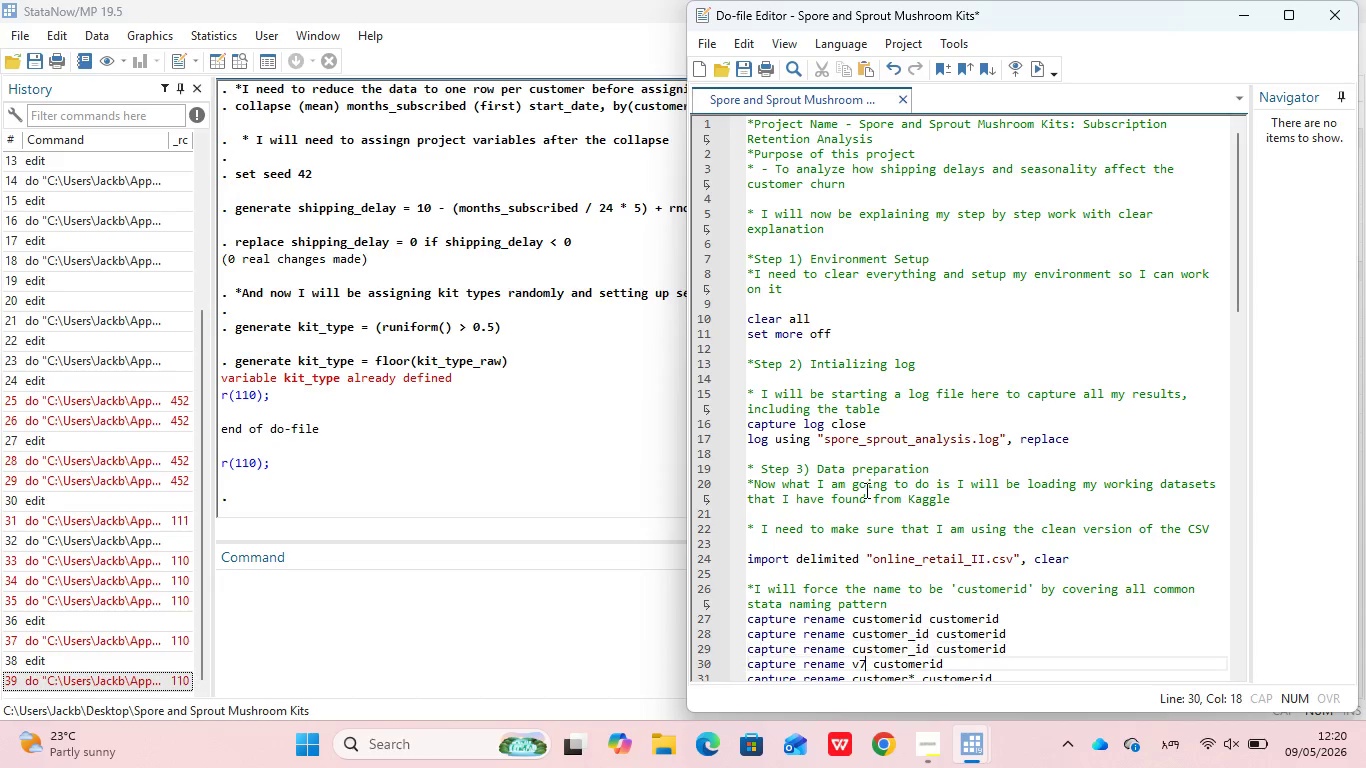 
key(ArrowDown)
 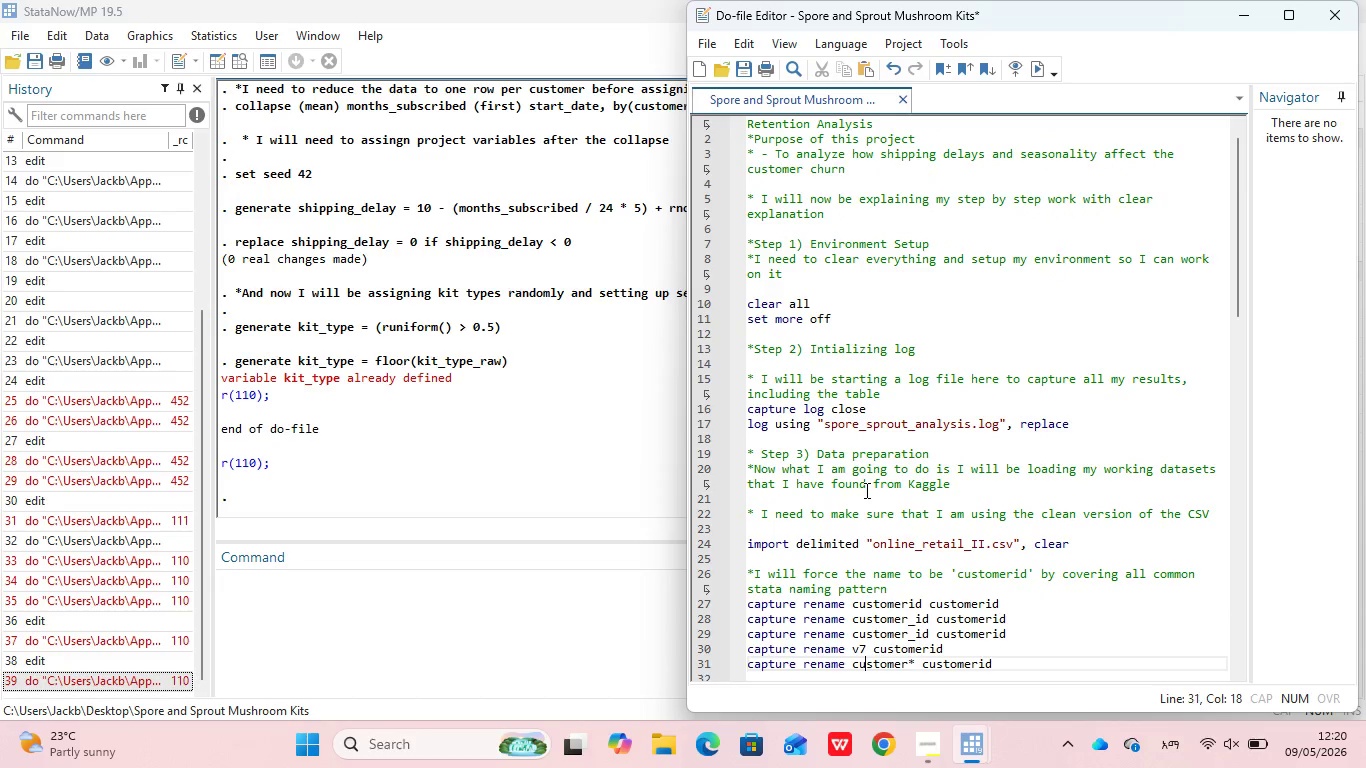 
key(ArrowDown)
 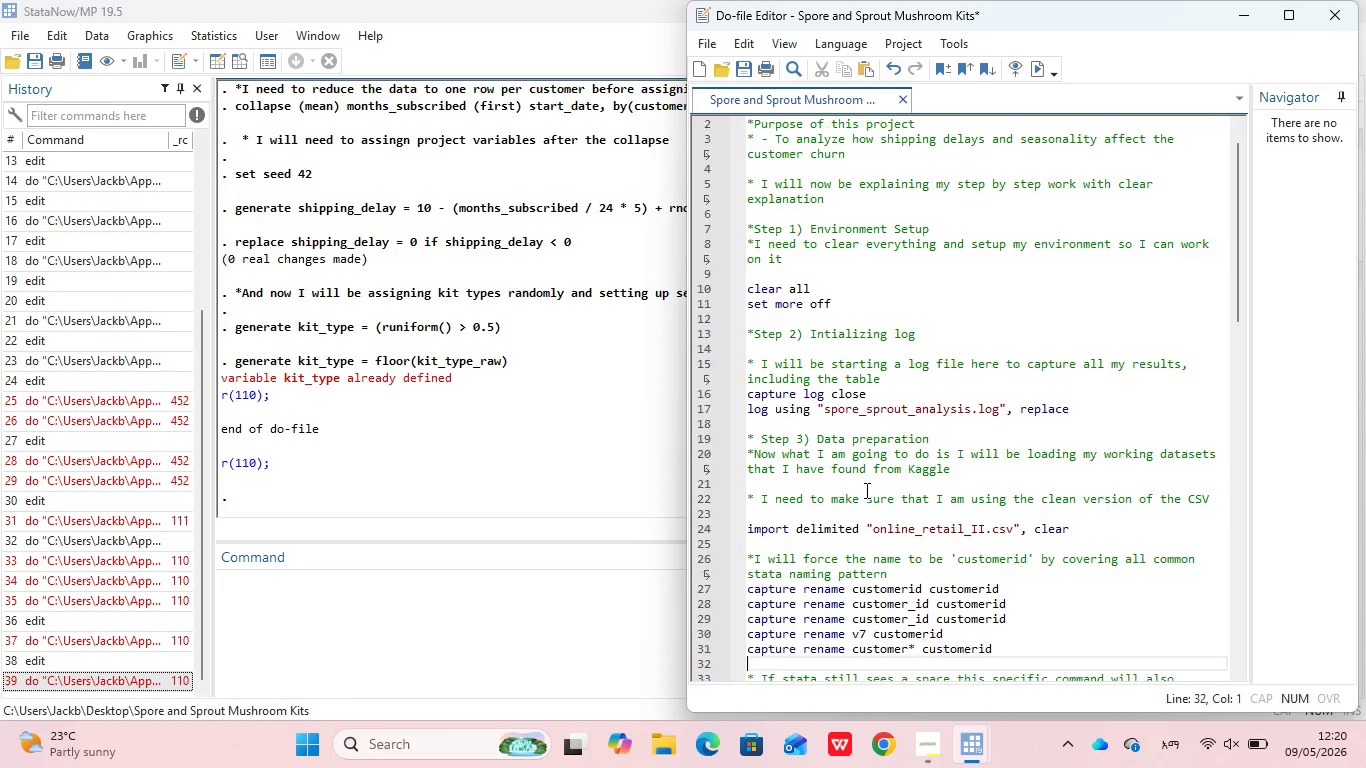 
key(ArrowDown)
 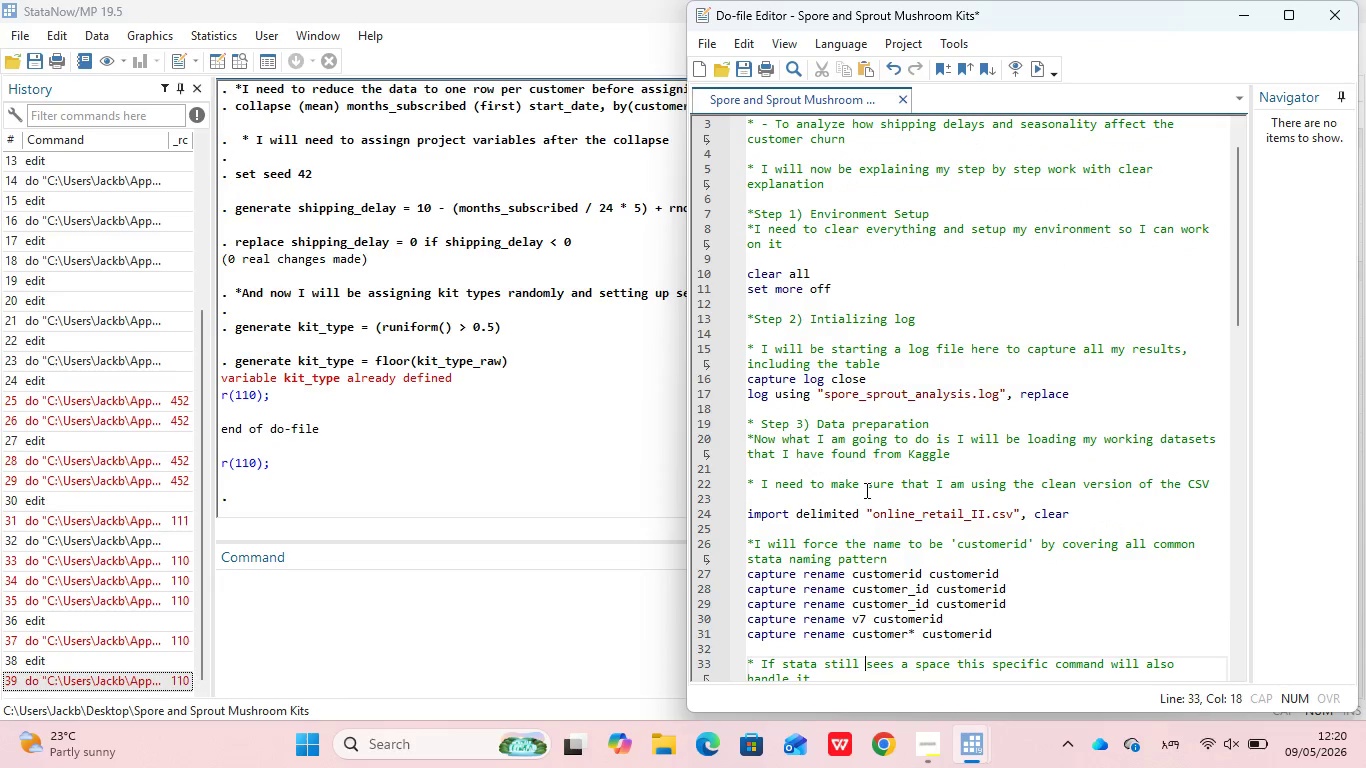 
key(ArrowDown)
 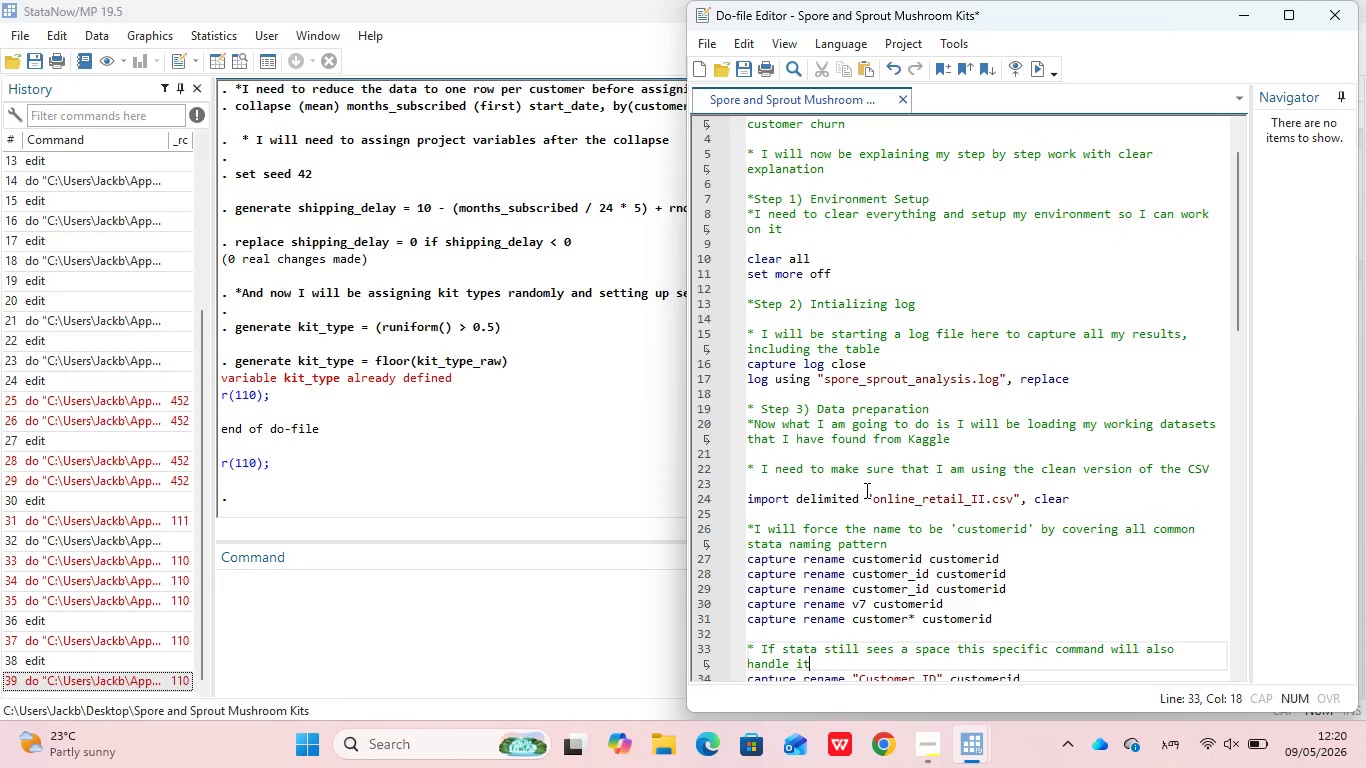 
key(ArrowDown)
 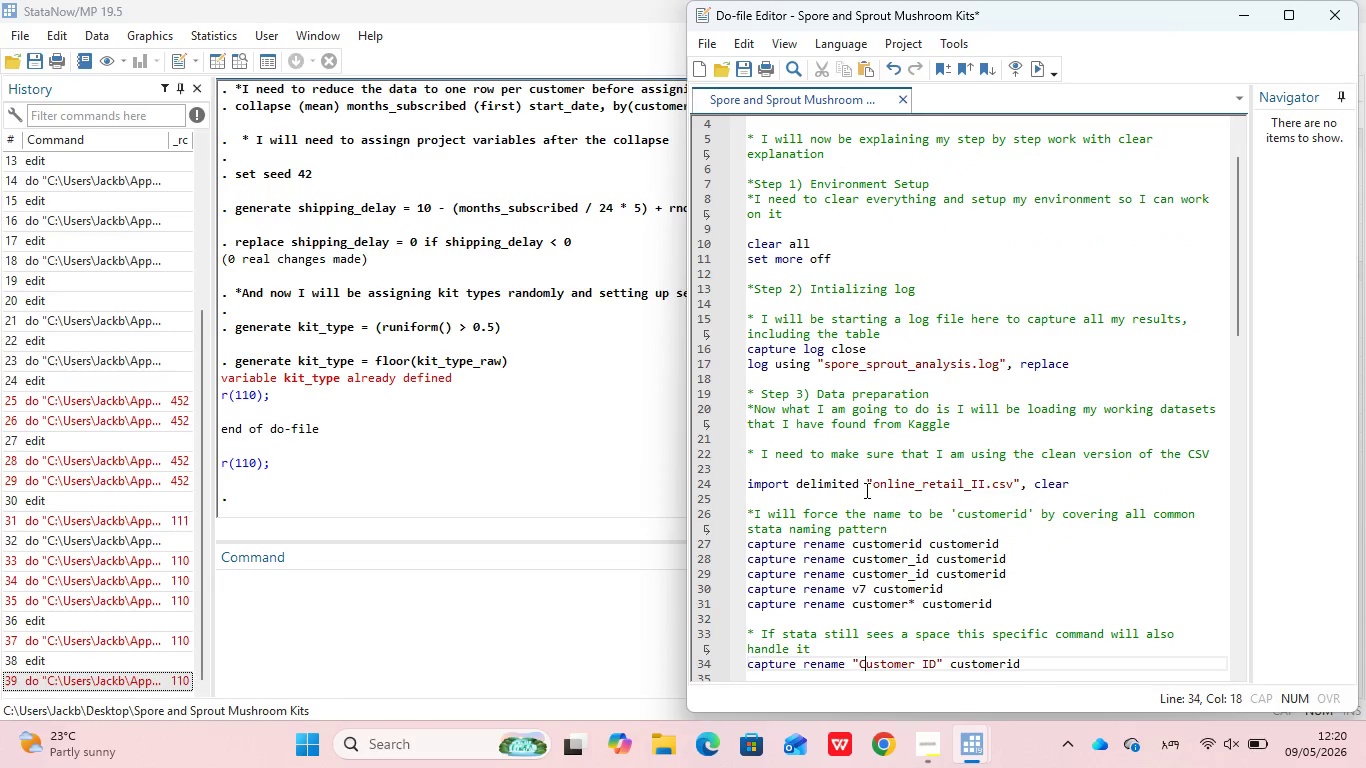 
key(ArrowDown)
 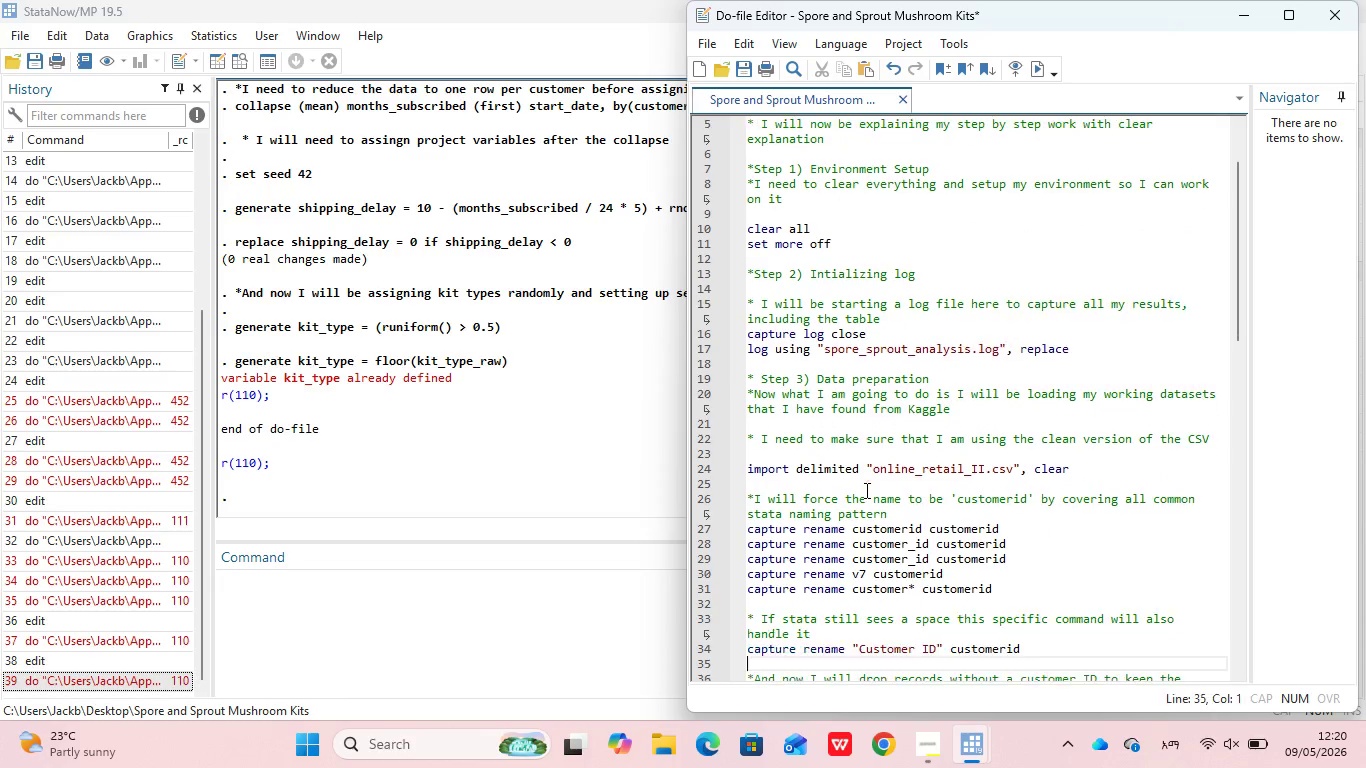 
key(ArrowDown)
 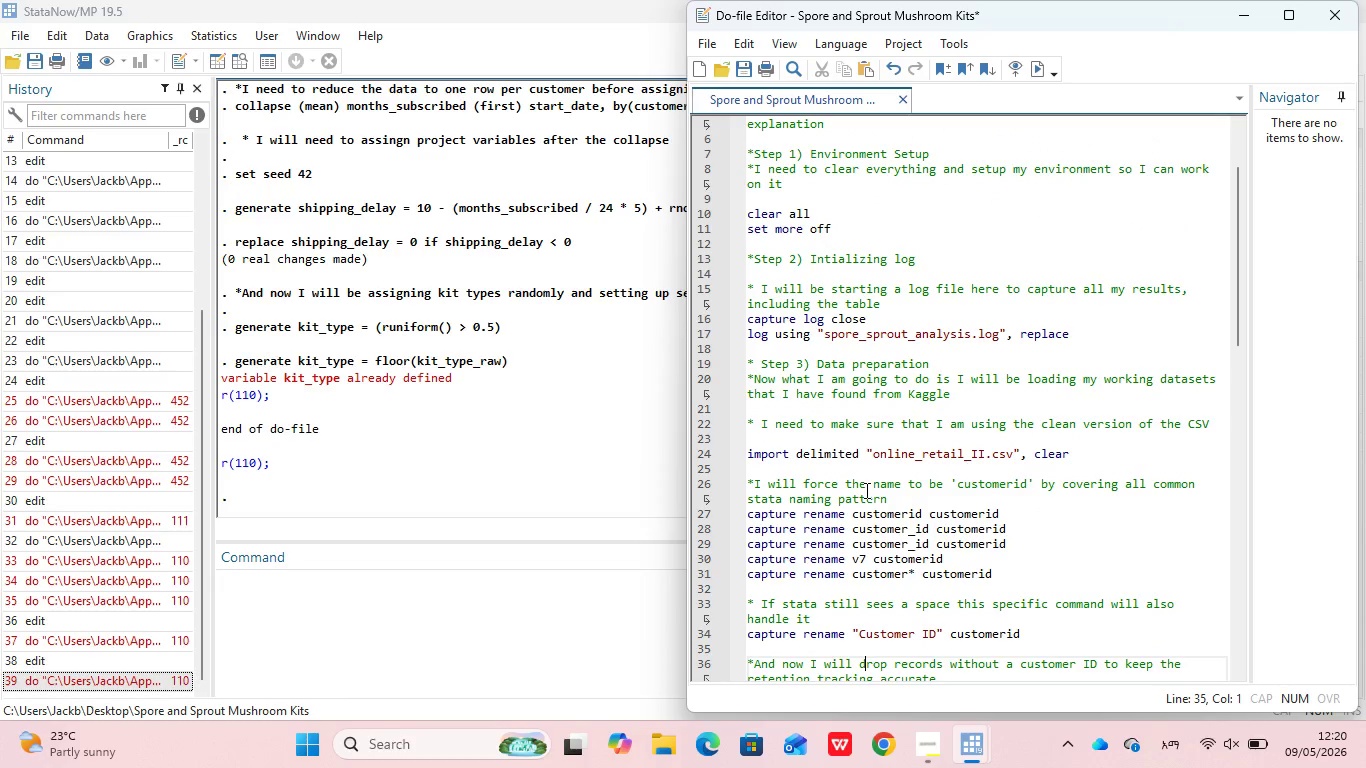 
key(ArrowDown)
 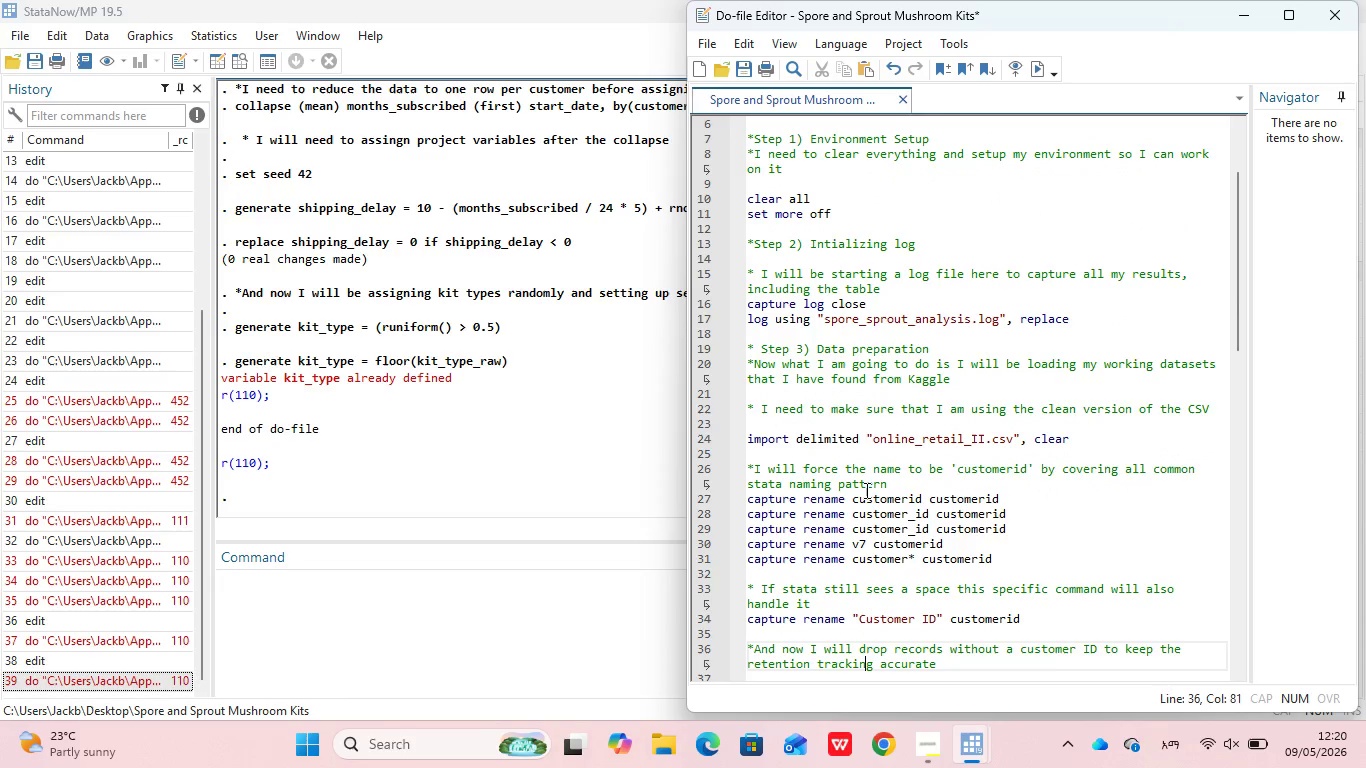 
key(ArrowDown)
 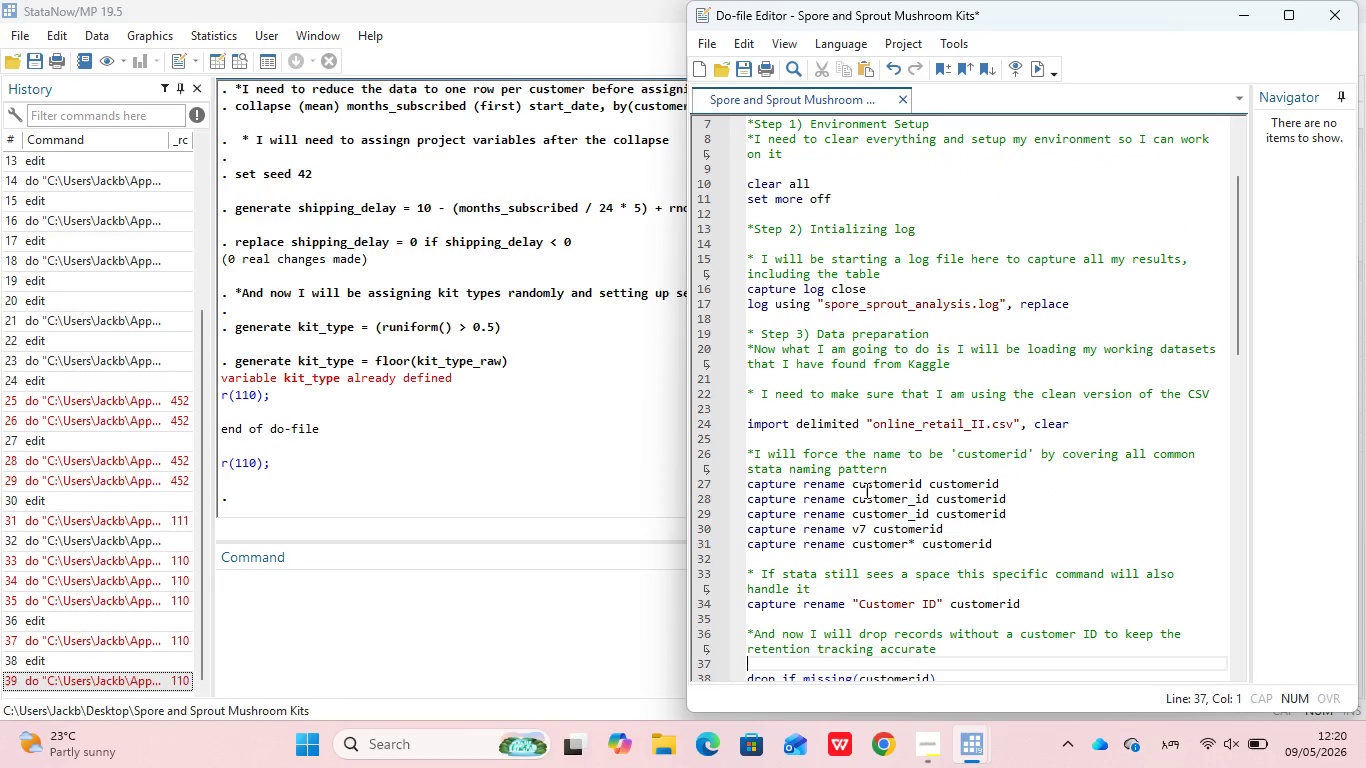 
key(ArrowDown)
 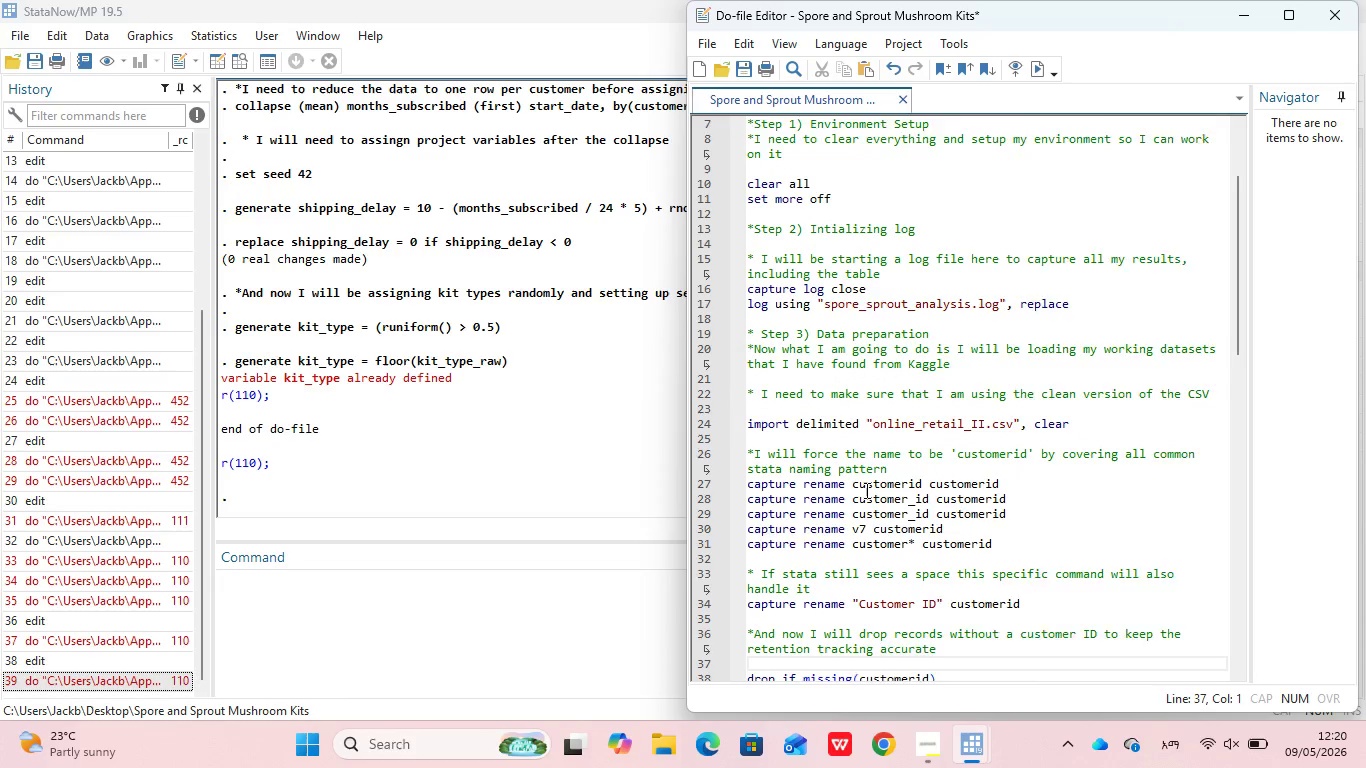 
key(ArrowDown)
 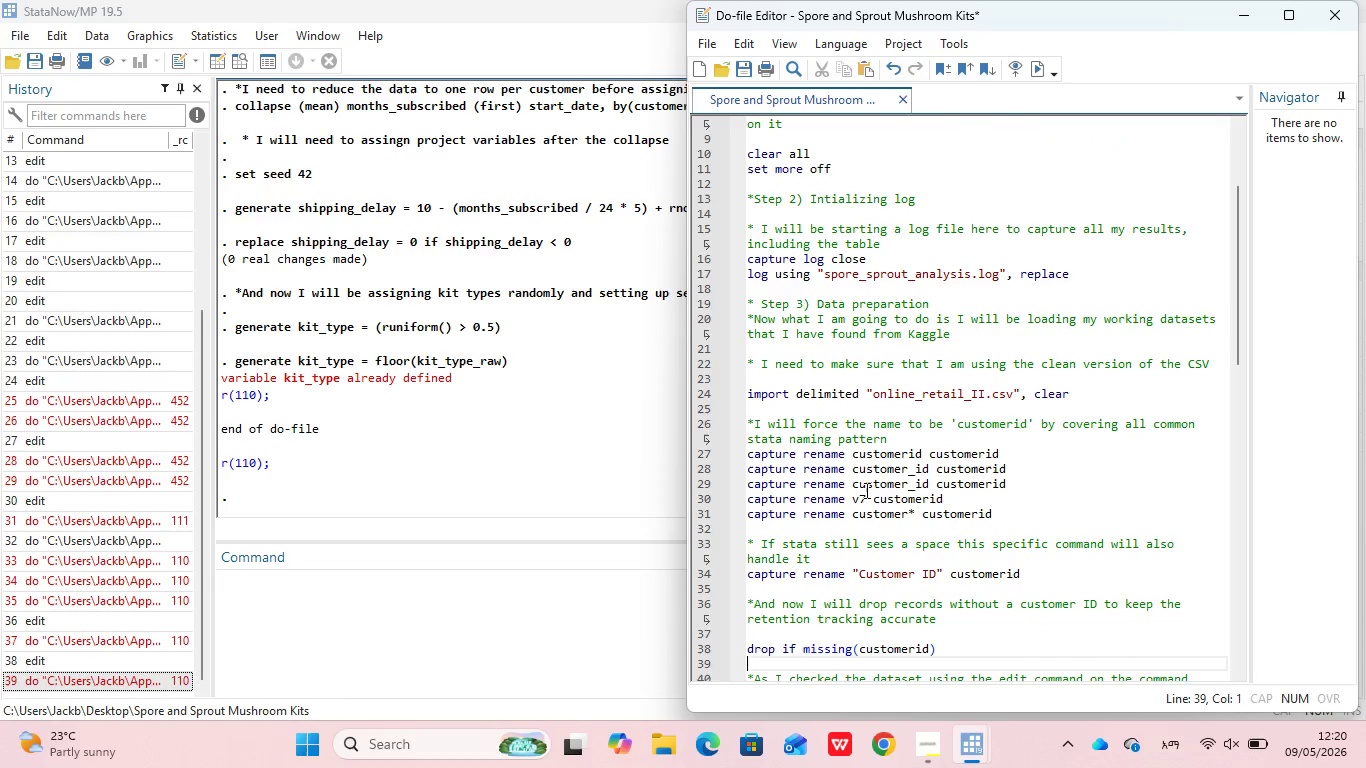 
key(ArrowDown)
 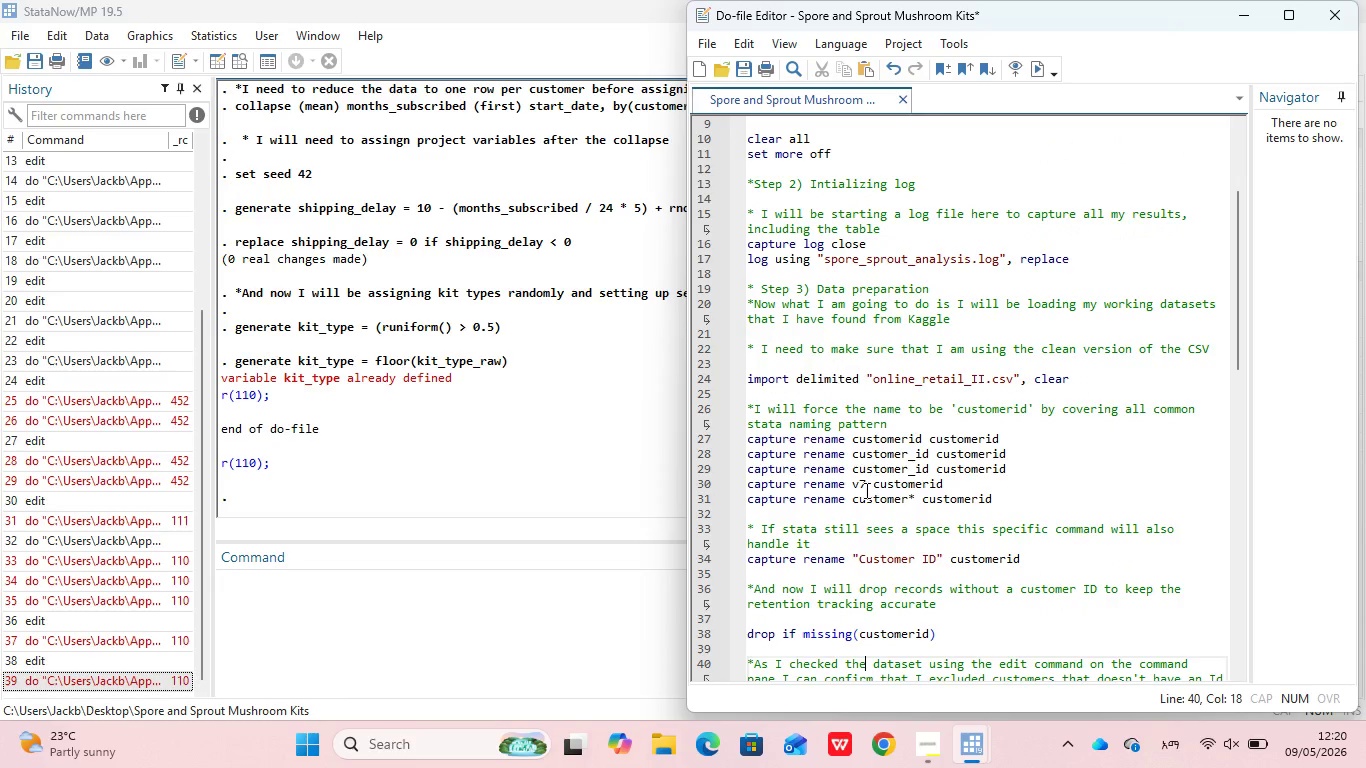 
key(ArrowDown)
 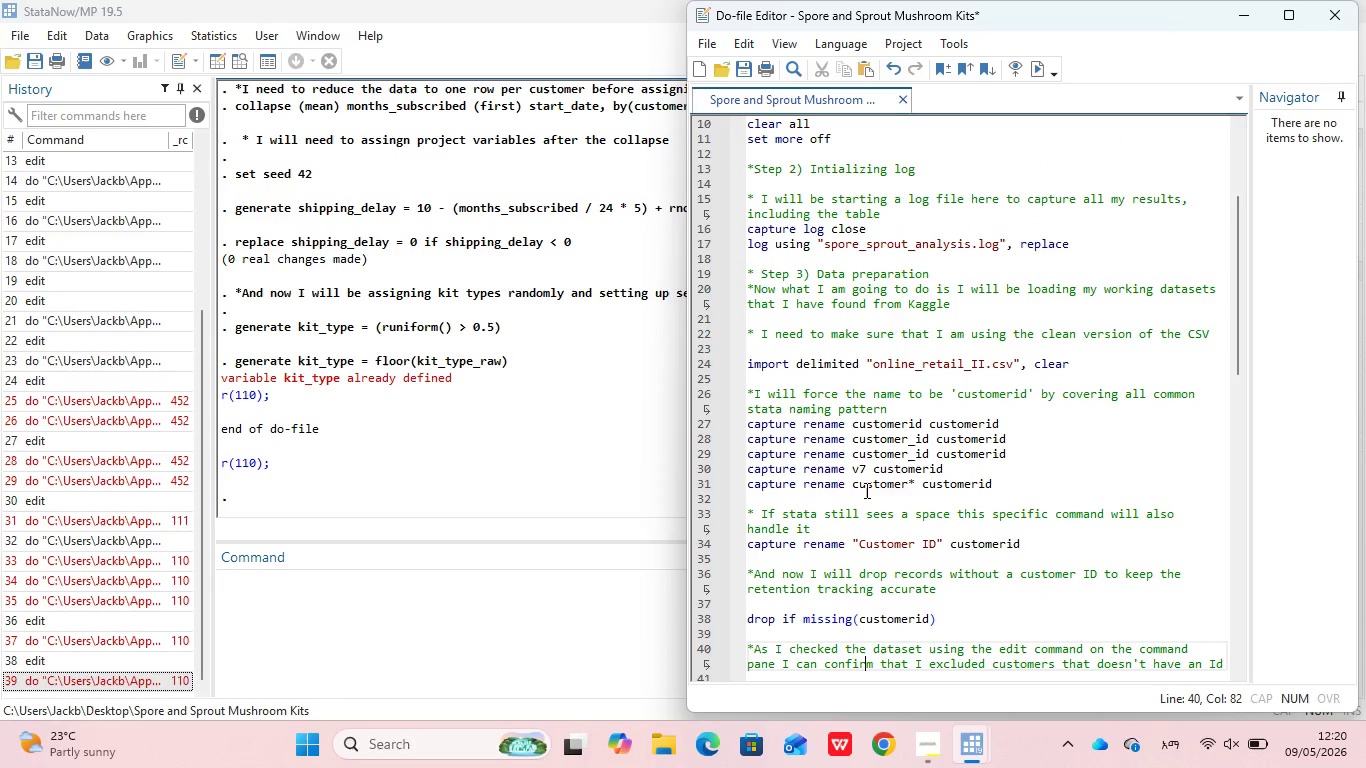 
key(ArrowDown)
 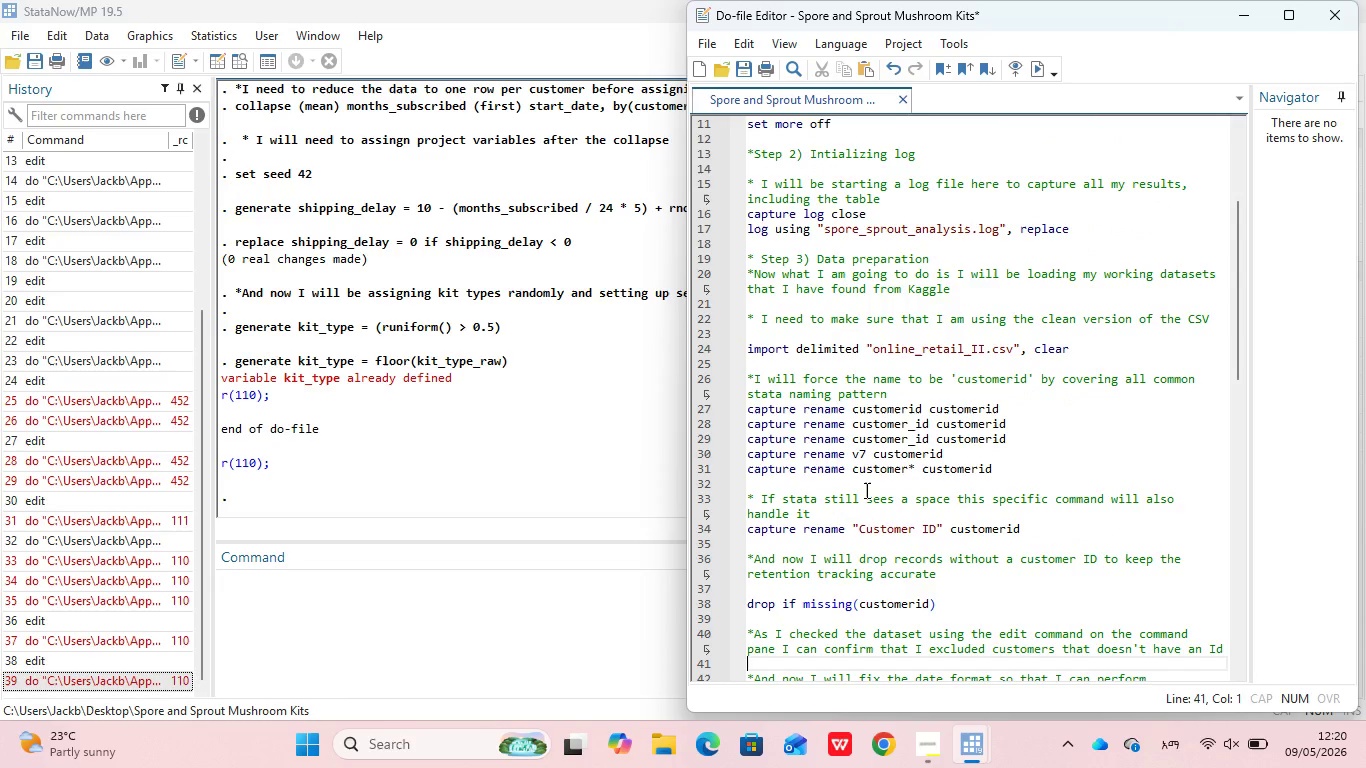 
key(ArrowDown)
 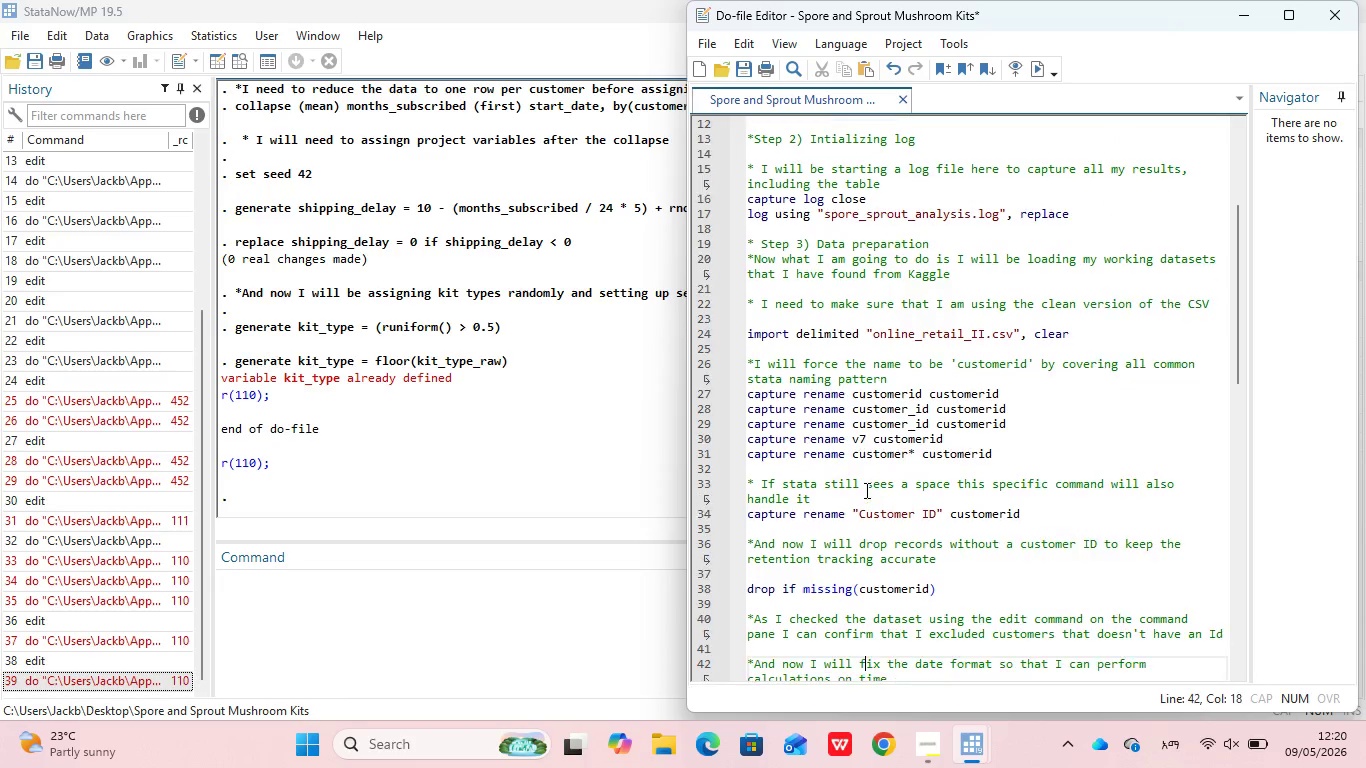 
key(ArrowDown)
 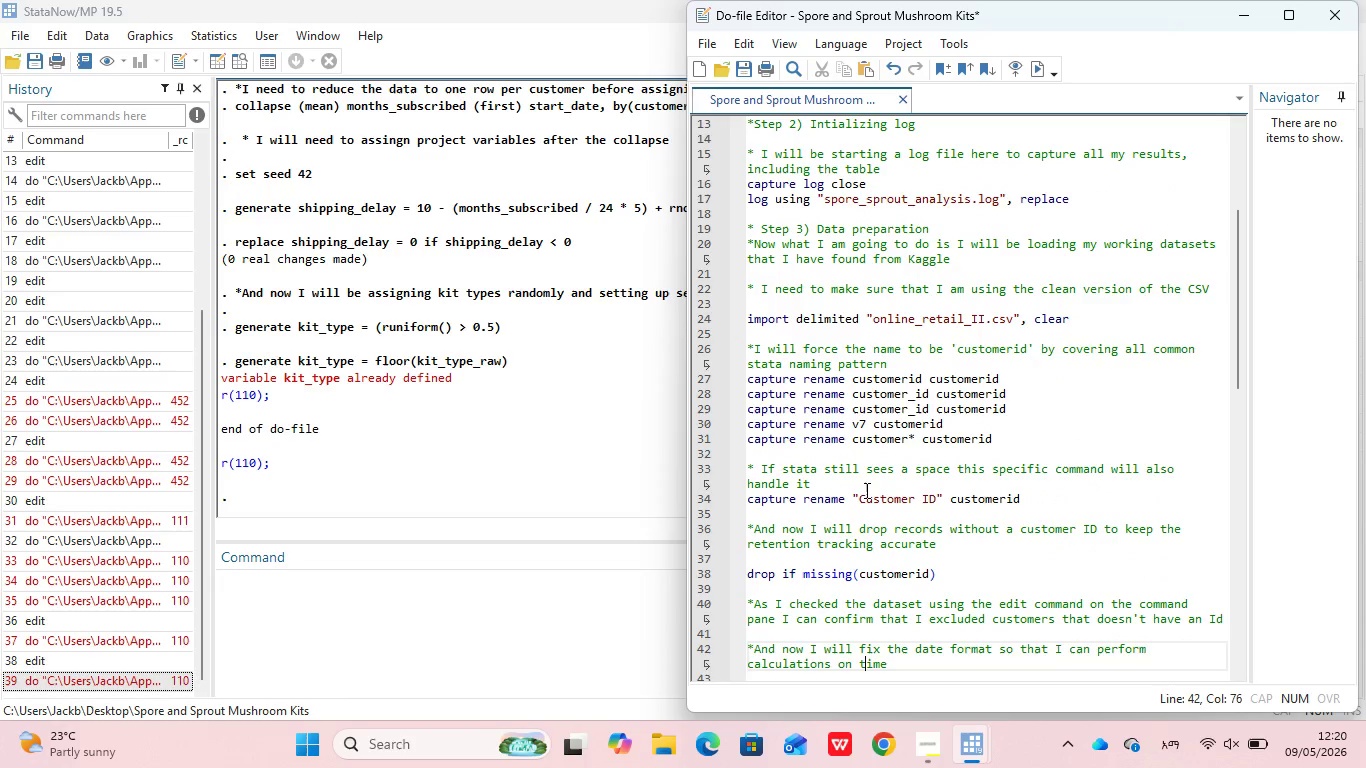 
key(ArrowDown)
 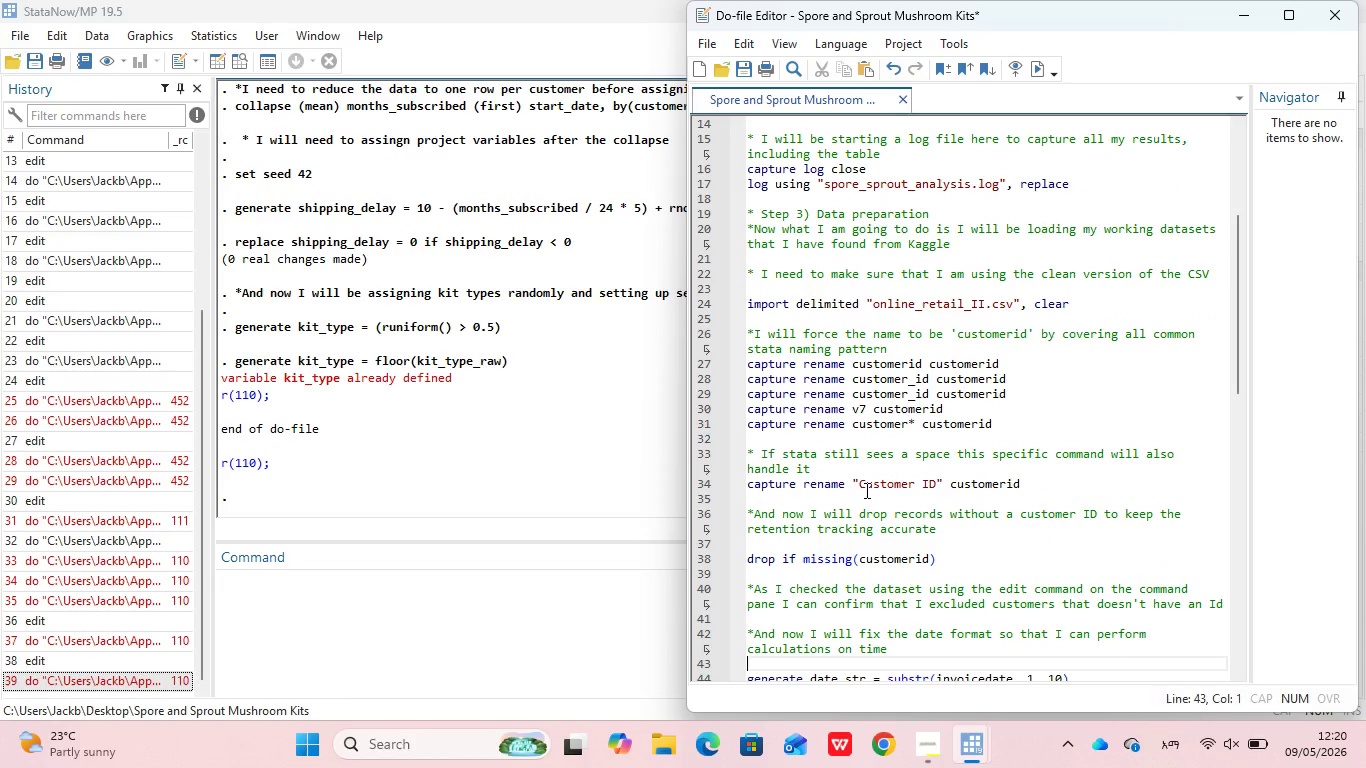 
key(ArrowDown)
 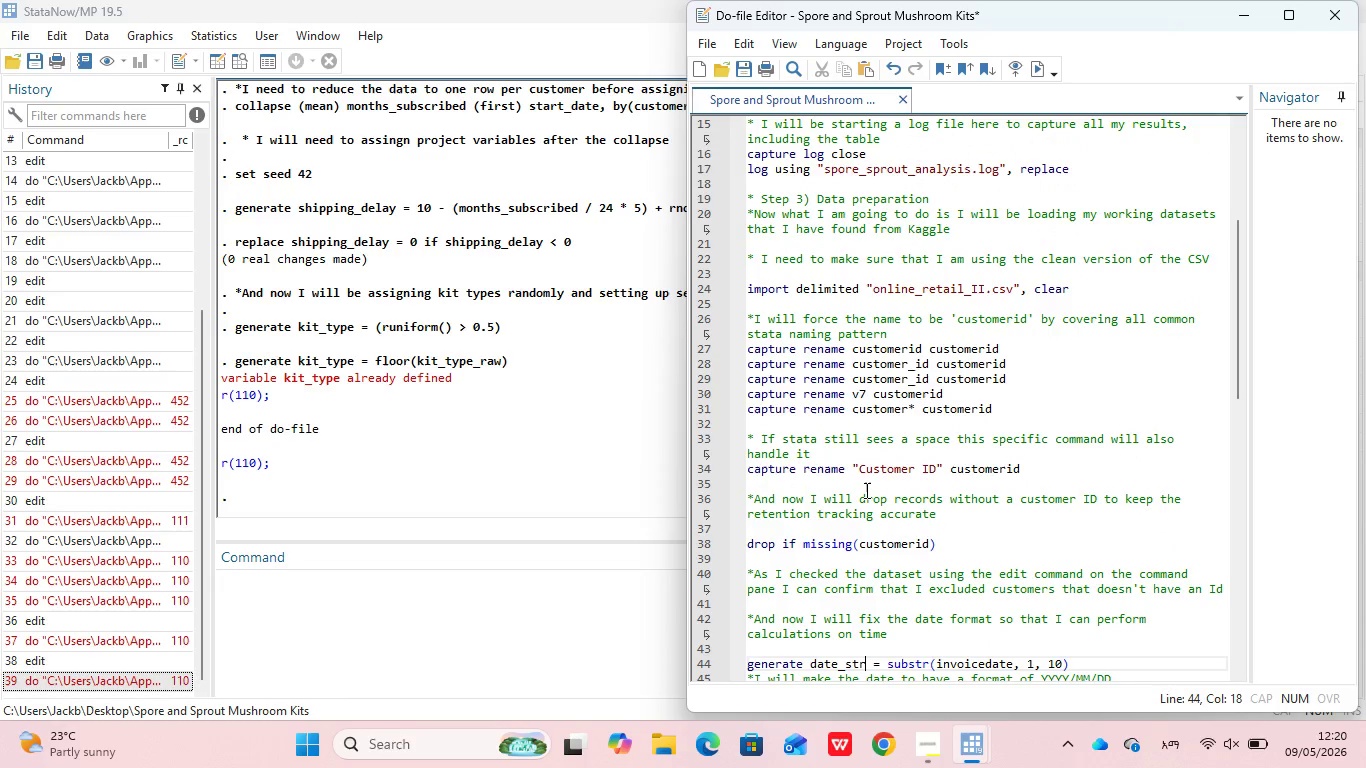 
key(ArrowDown)
 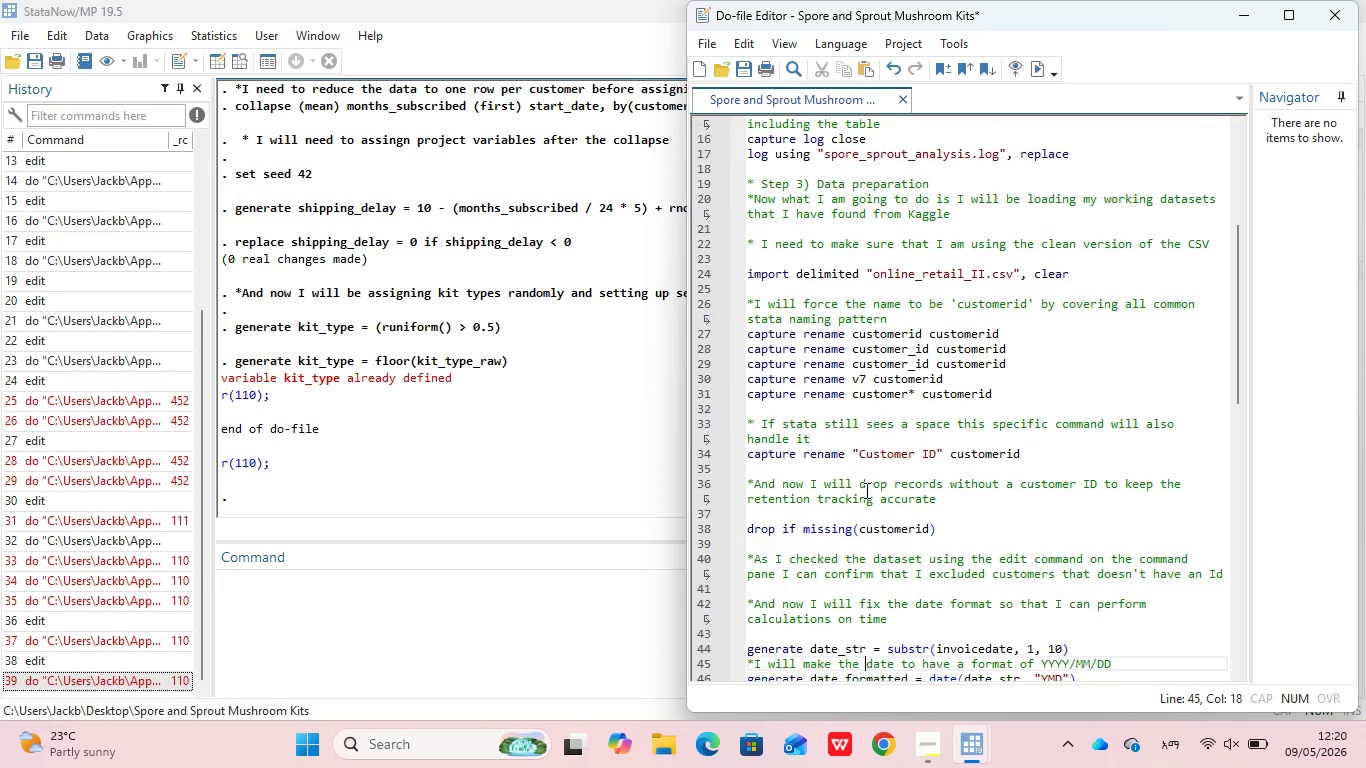 
key(ArrowDown)
 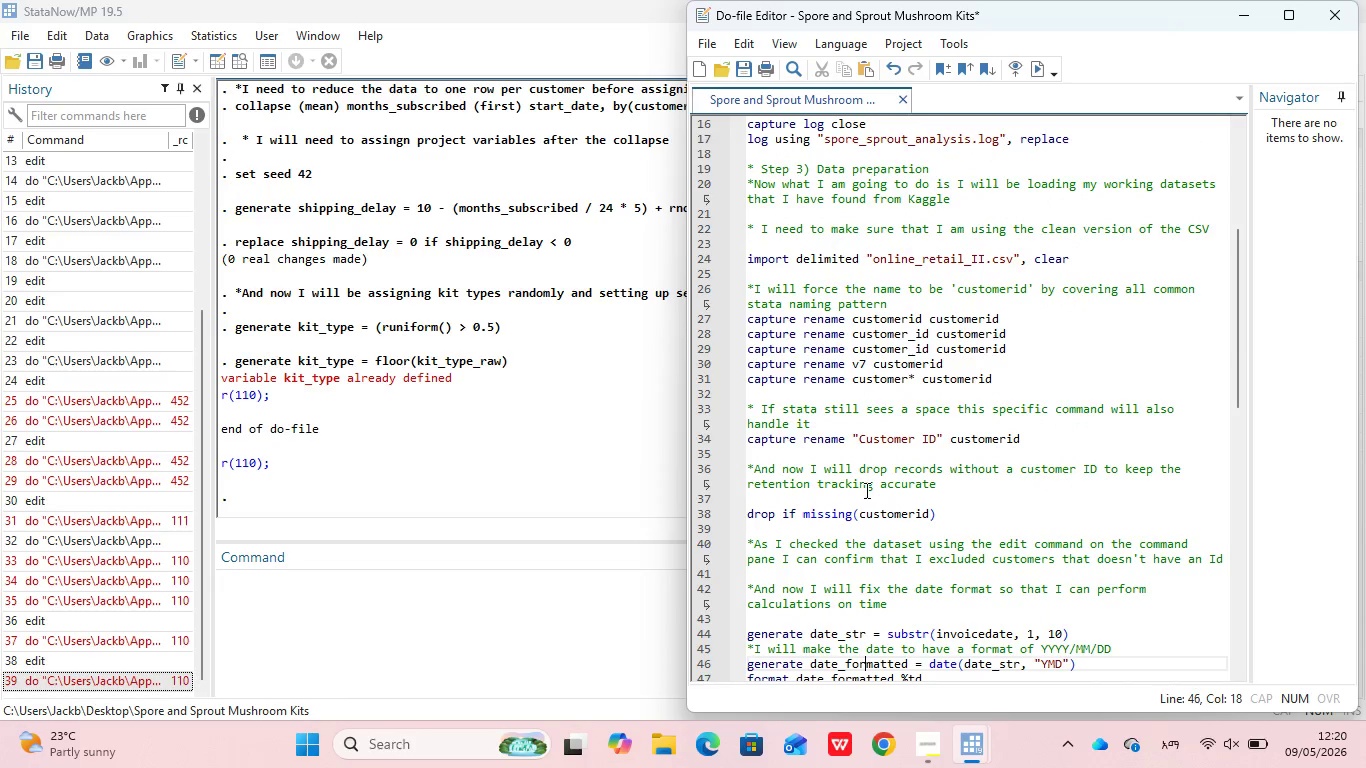 
key(ArrowDown)
 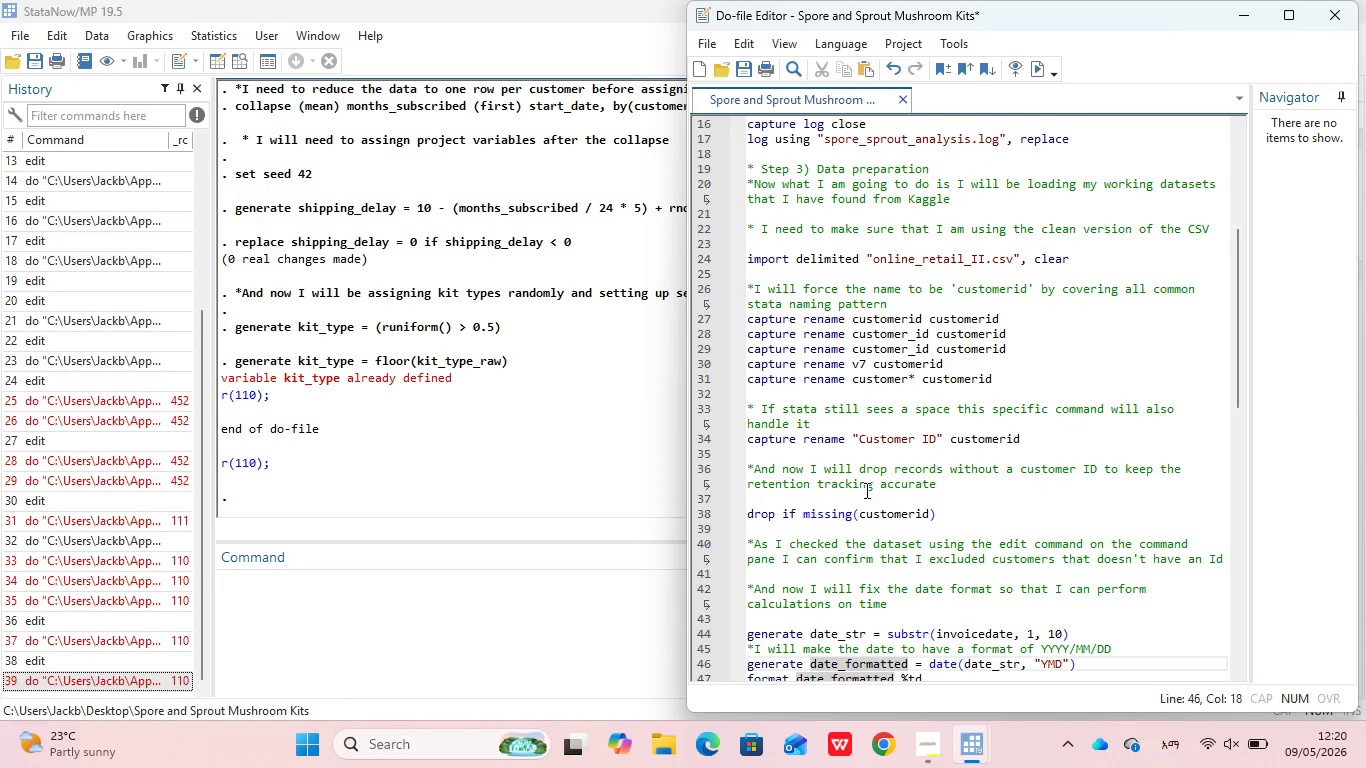 
key(ArrowUp)
 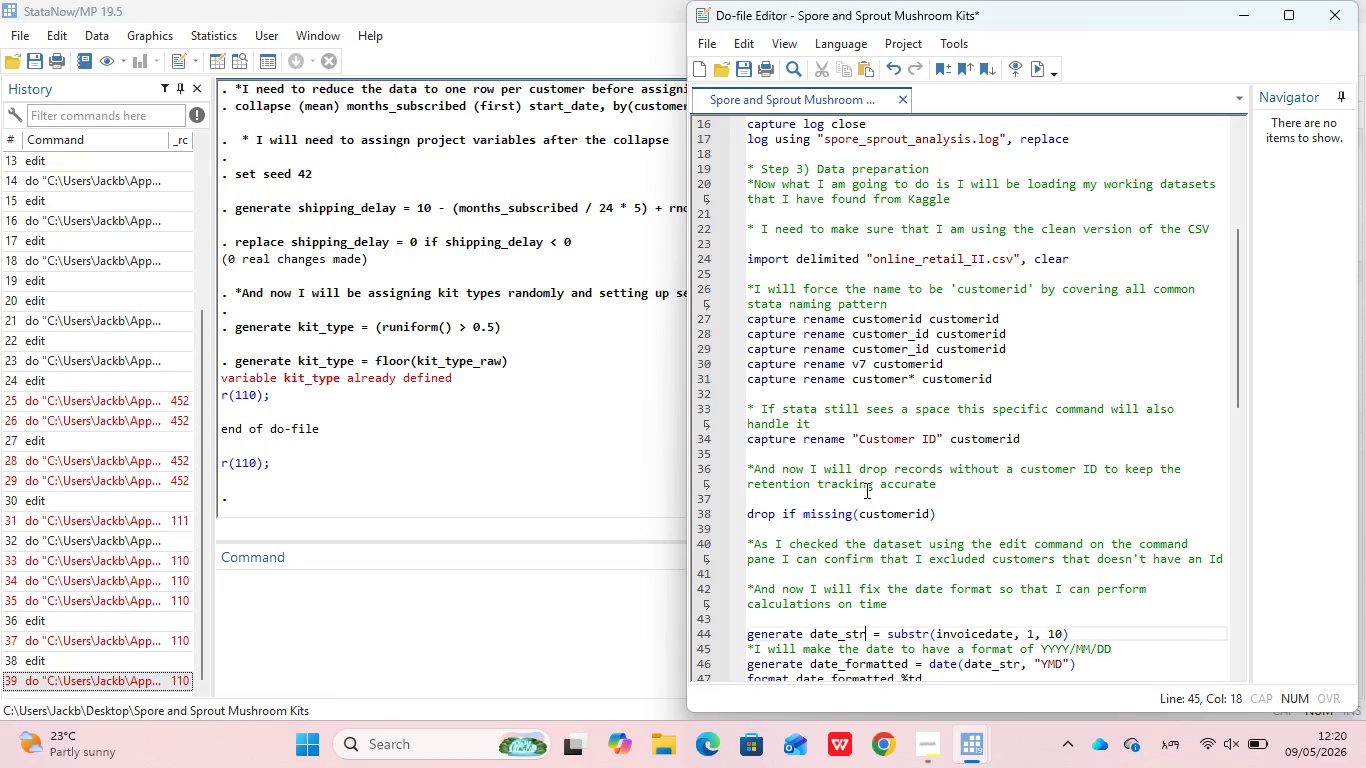 
key(ArrowUp)
 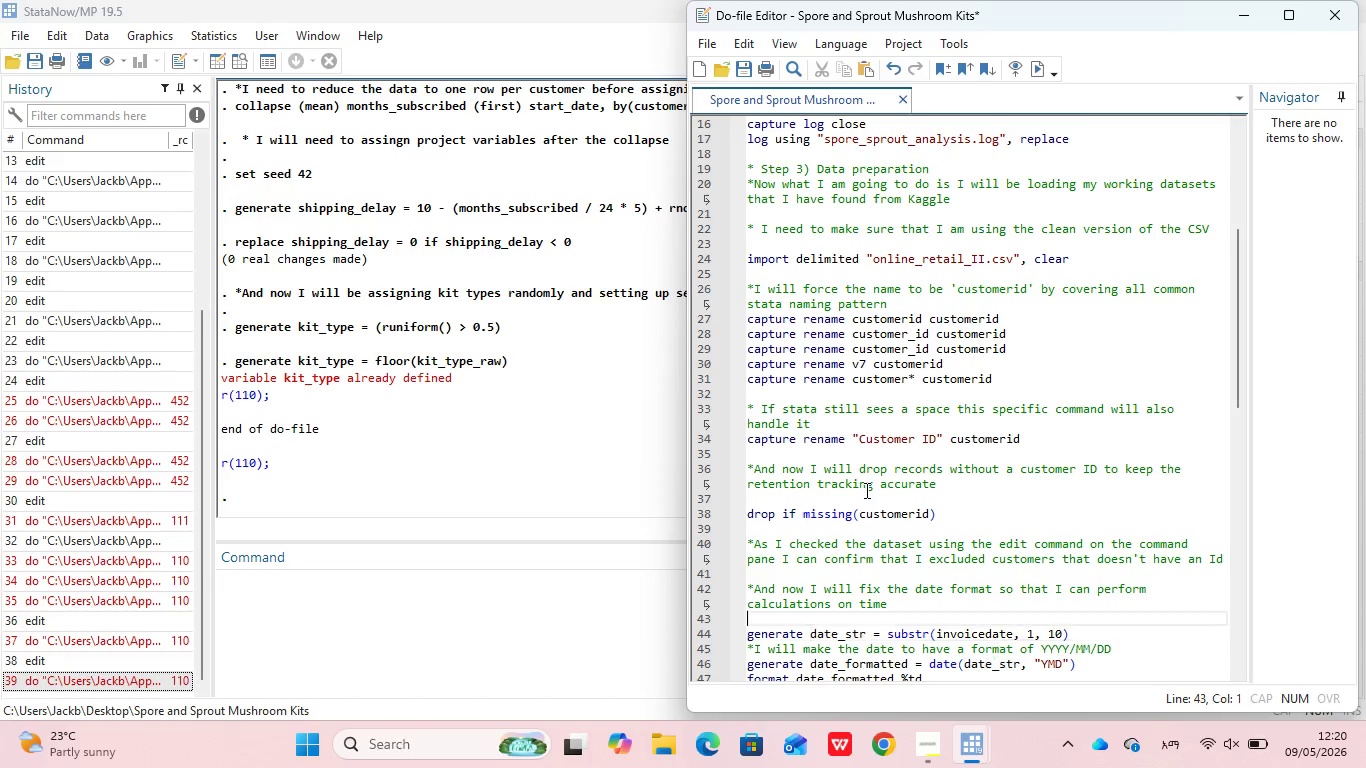 
key(ArrowUp)
 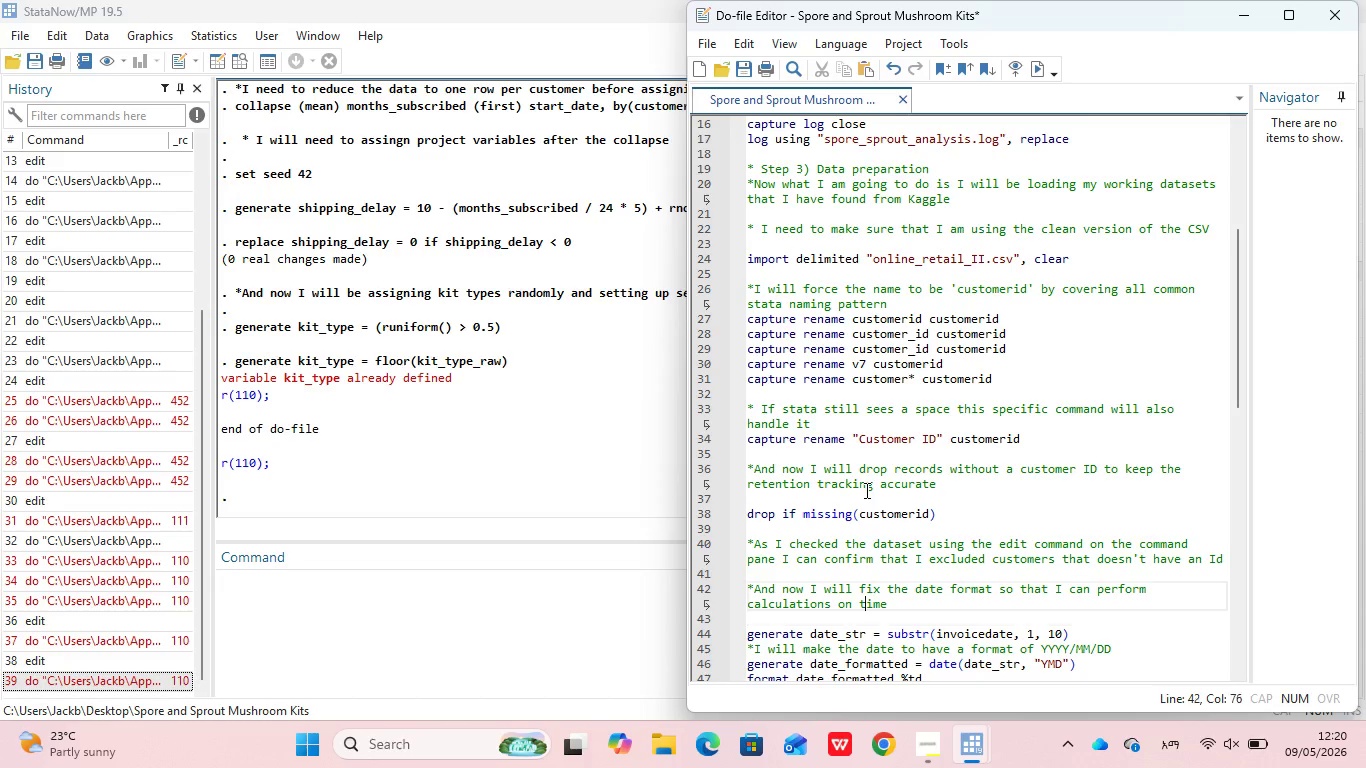 
key(ArrowUp)
 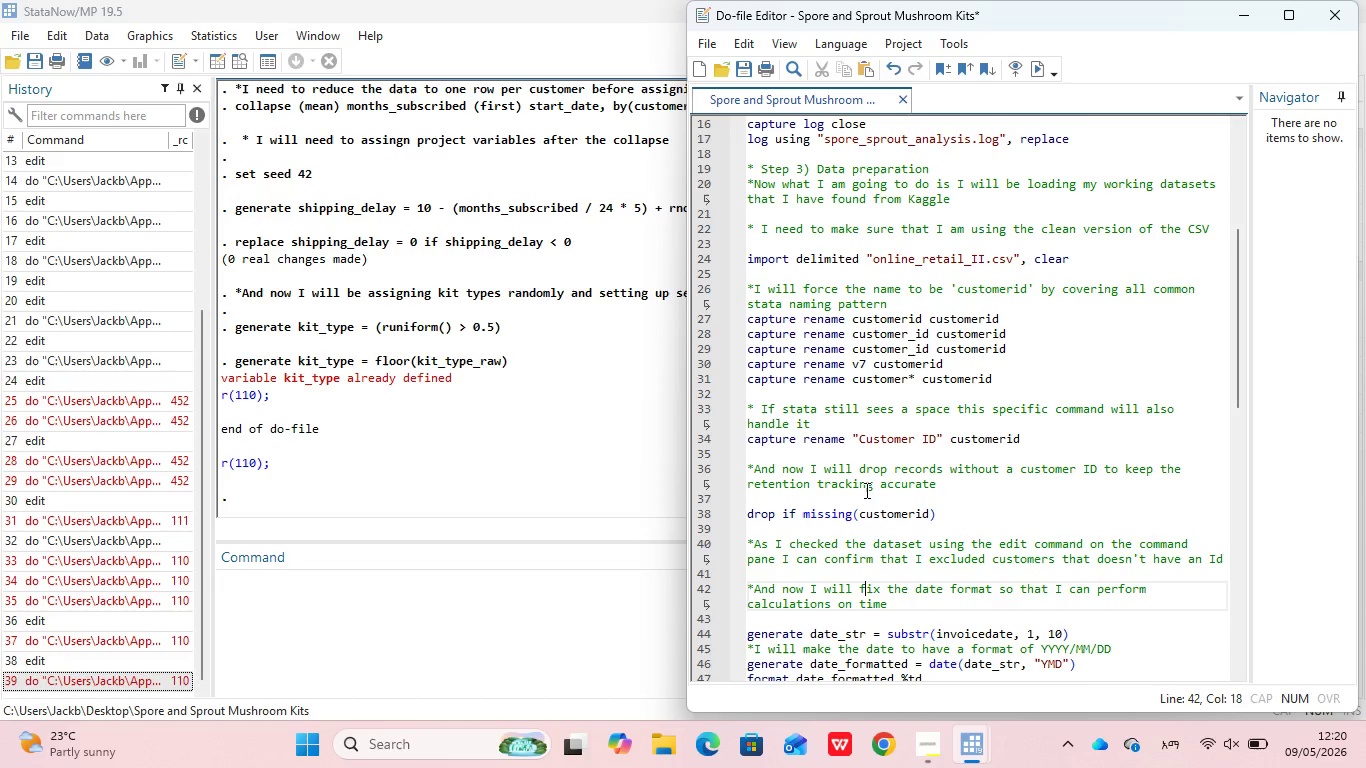 
key(ArrowUp)
 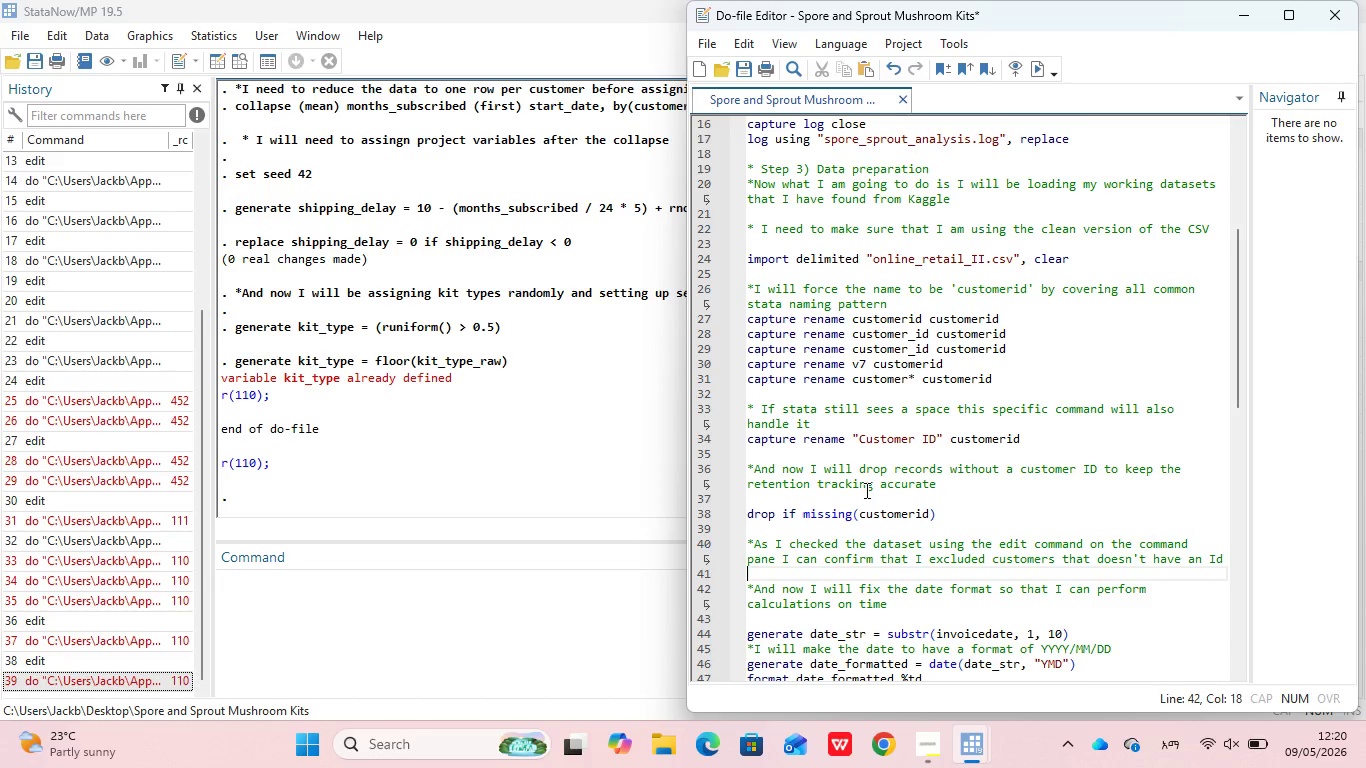 
key(ArrowUp)
 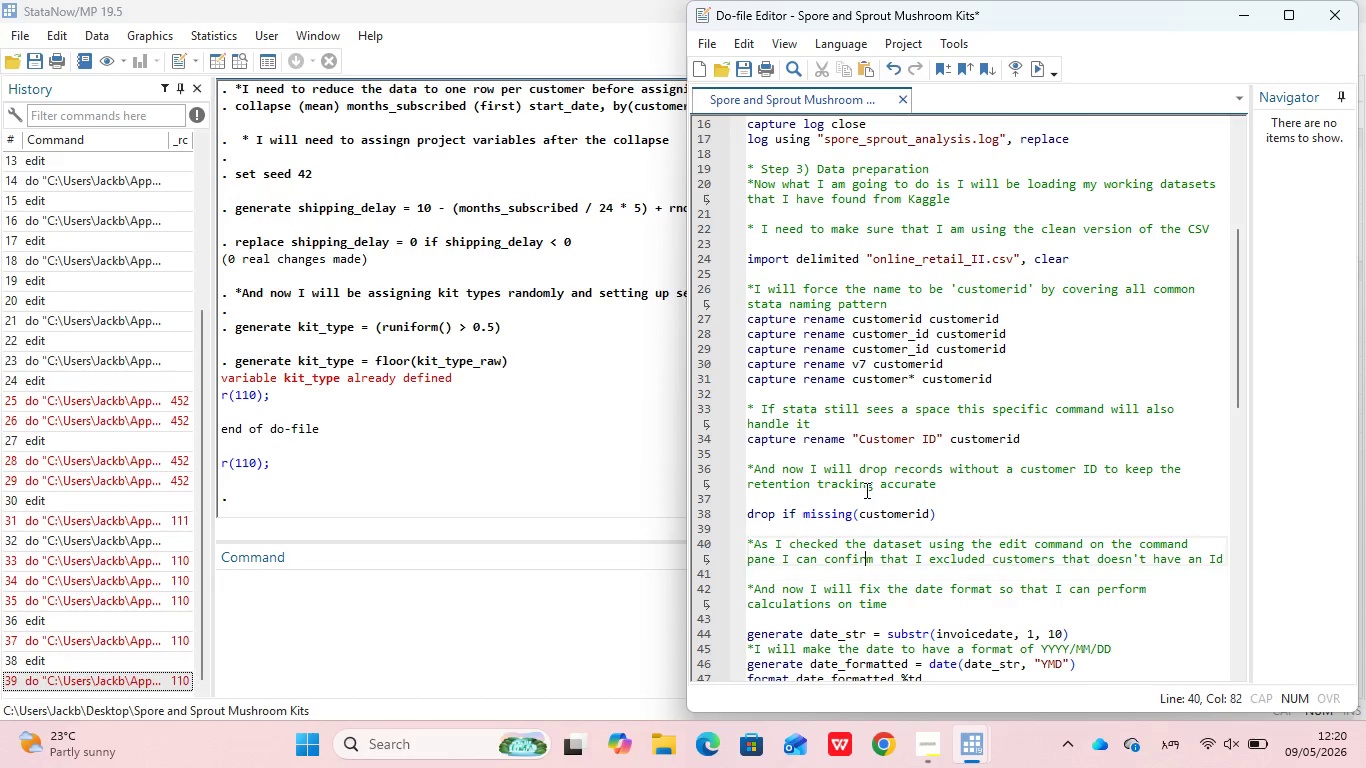 
key(ArrowUp)
 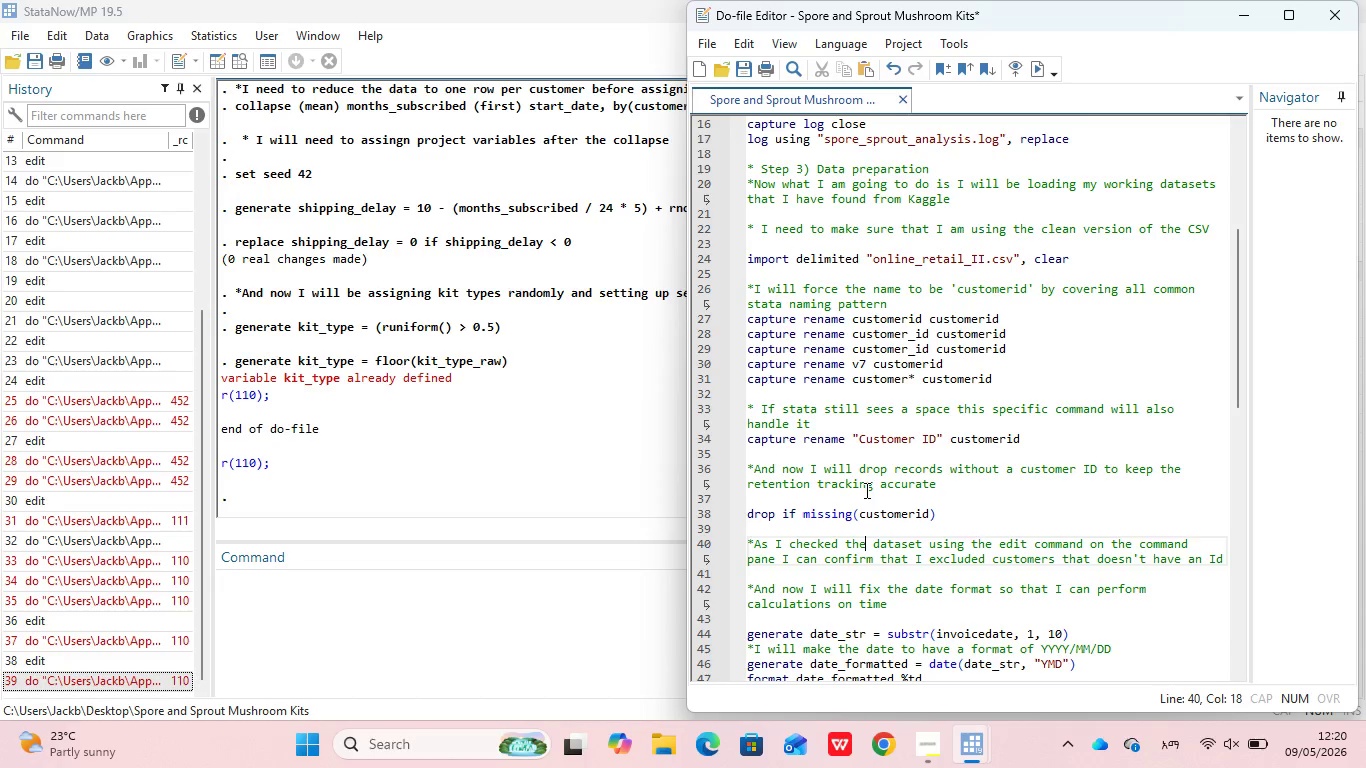 
key(ArrowUp)
 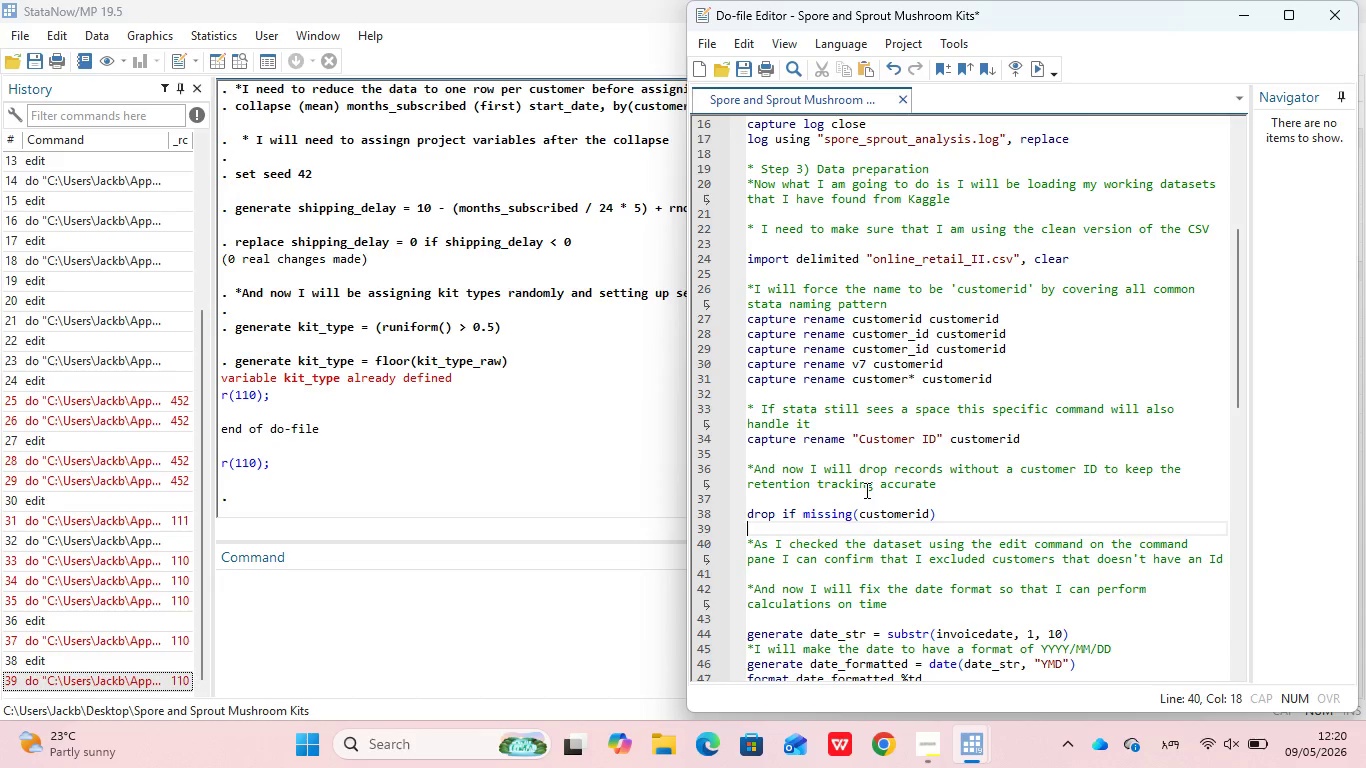 
key(ArrowUp)
 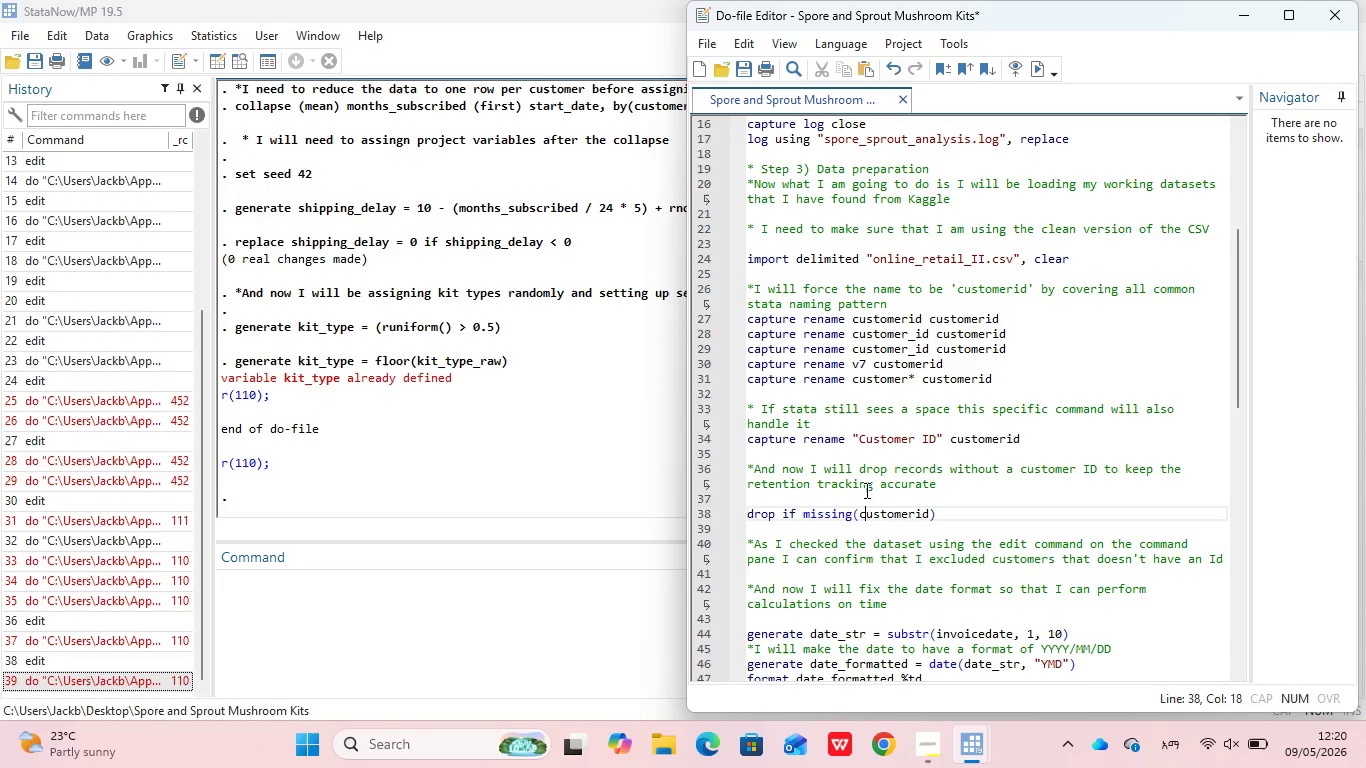 
key(ArrowUp)
 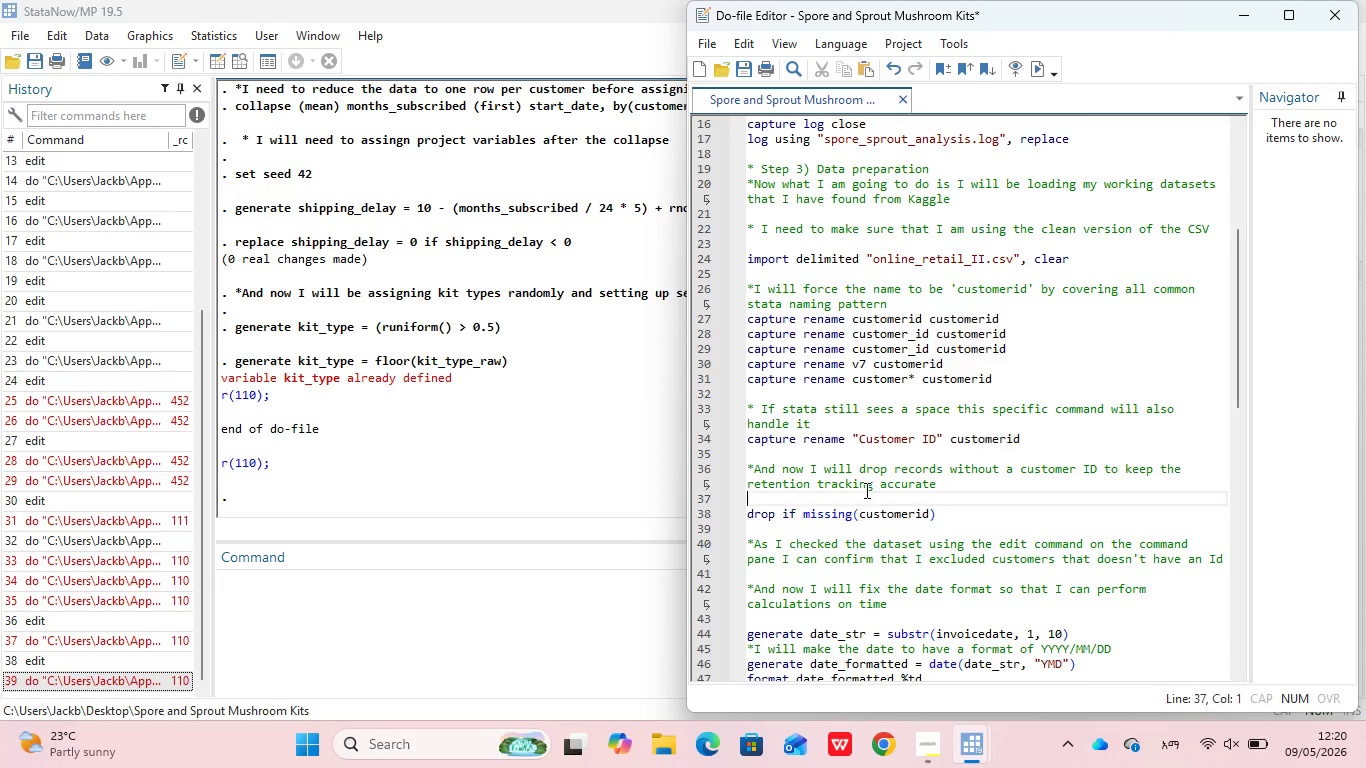 
key(ArrowUp)
 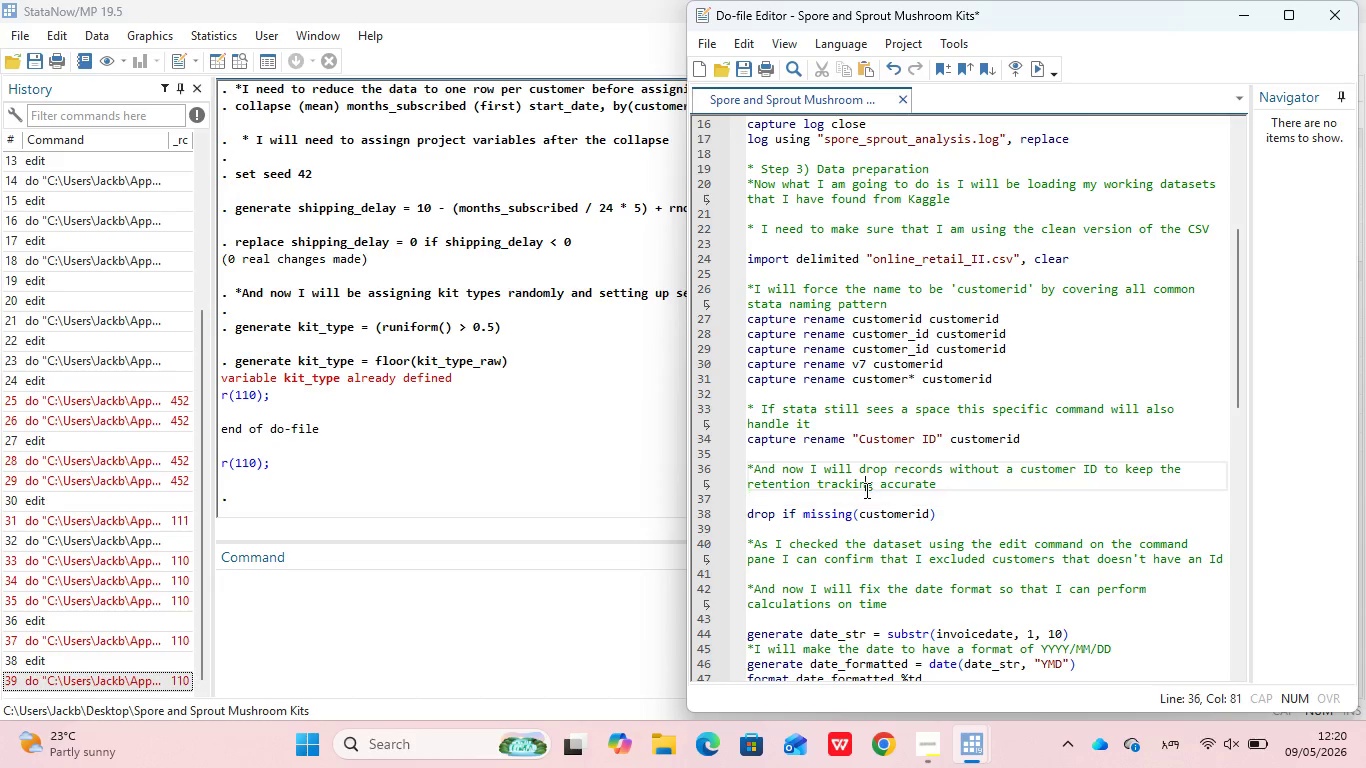 
key(ArrowUp)
 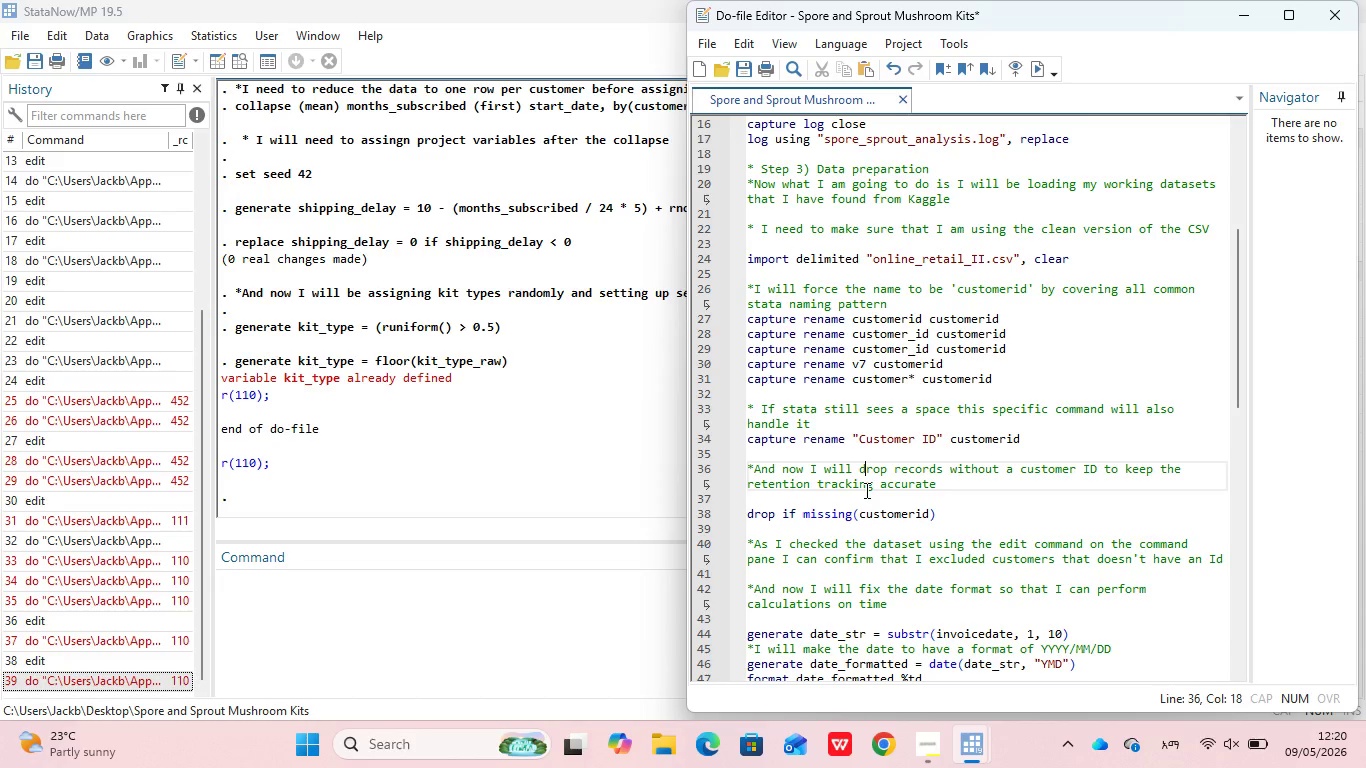 
key(ArrowUp)
 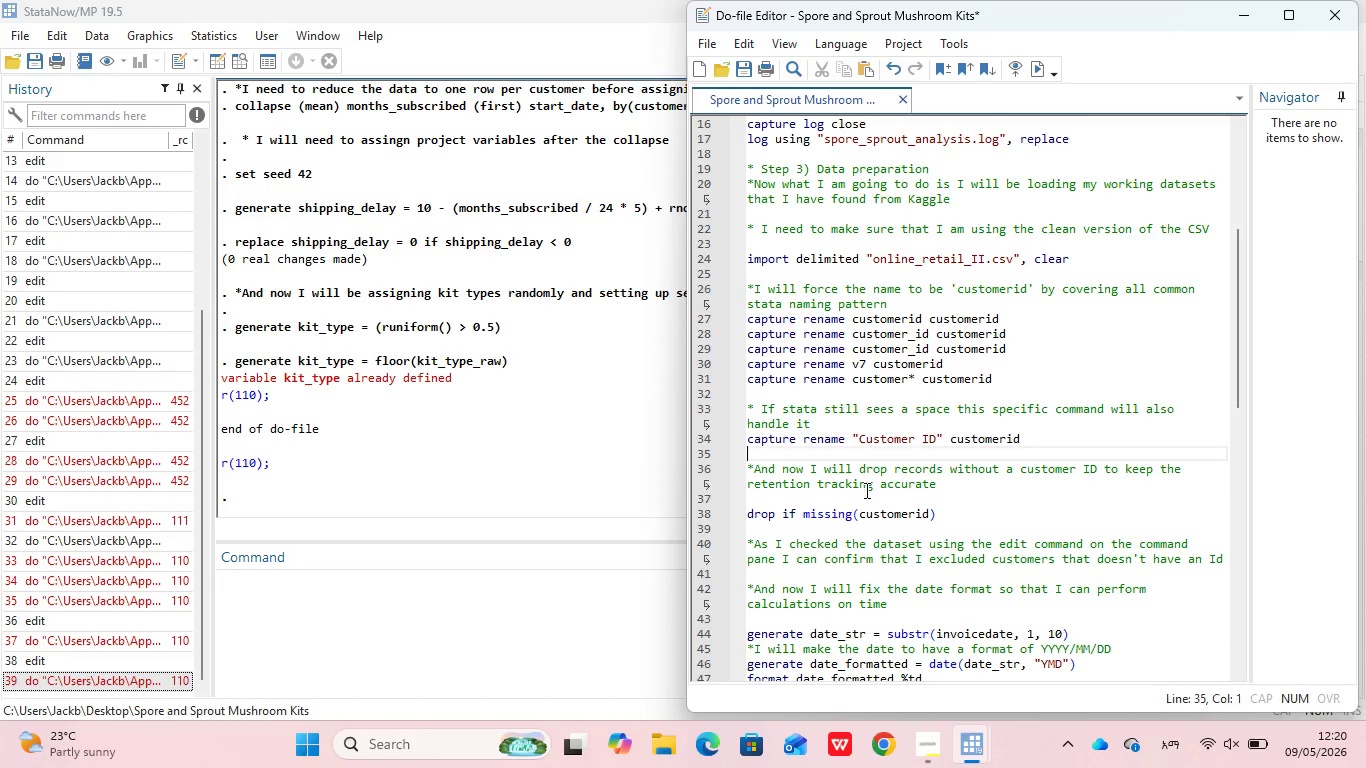 
key(ArrowUp)
 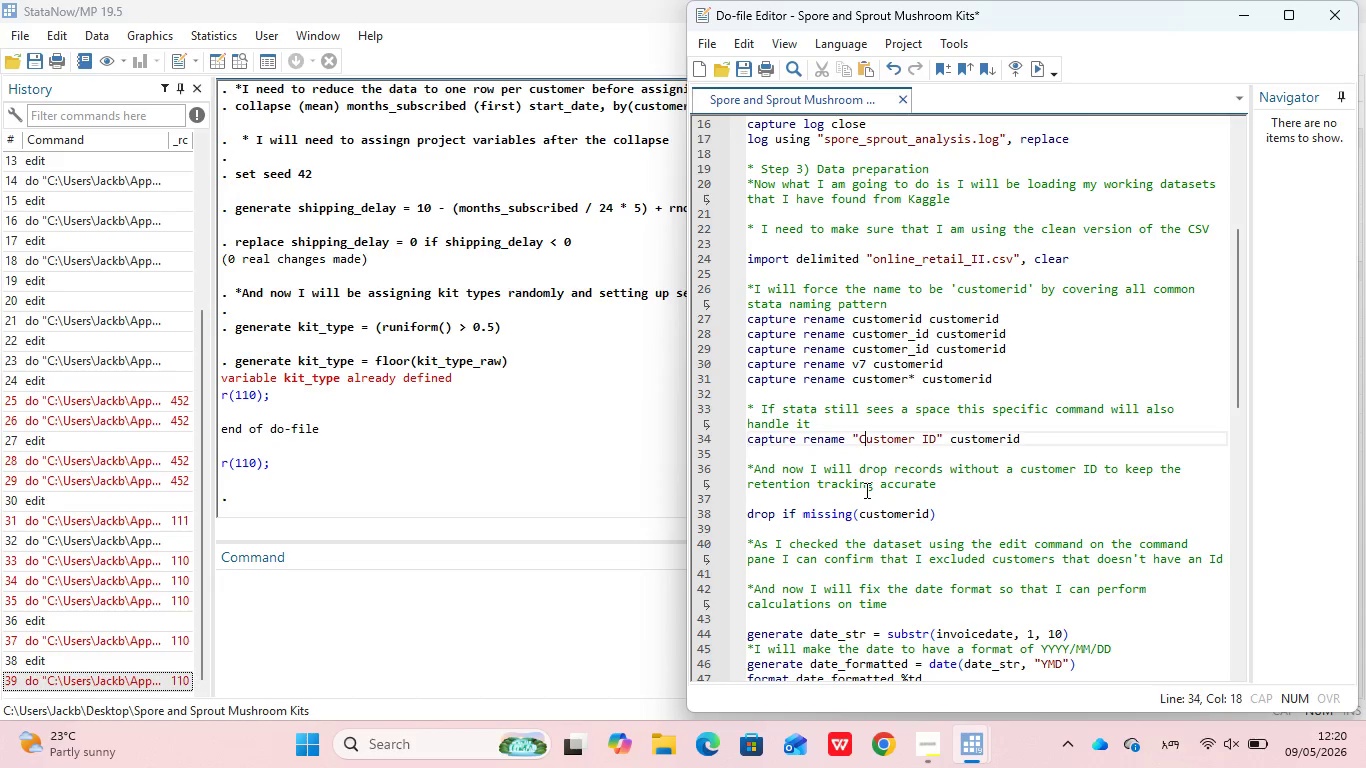 
key(ArrowUp)
 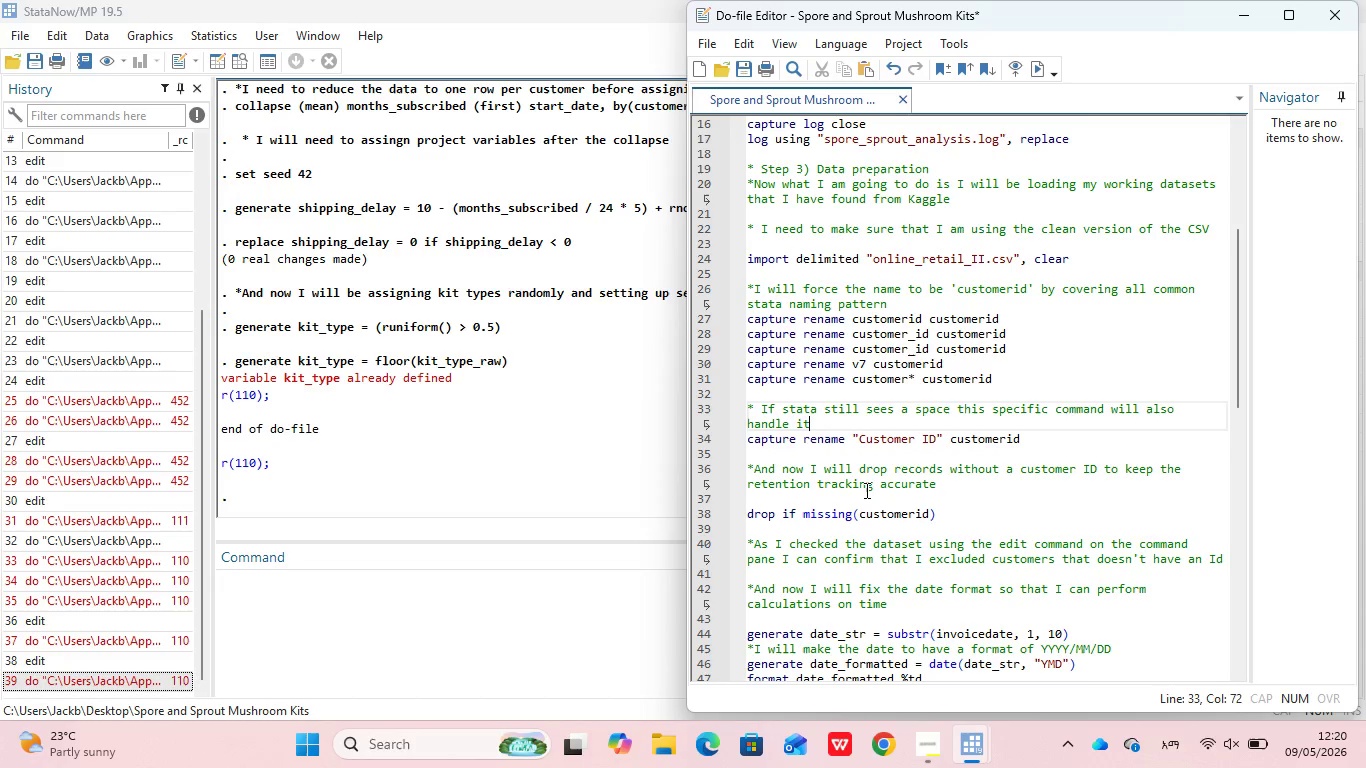 
key(ArrowUp)
 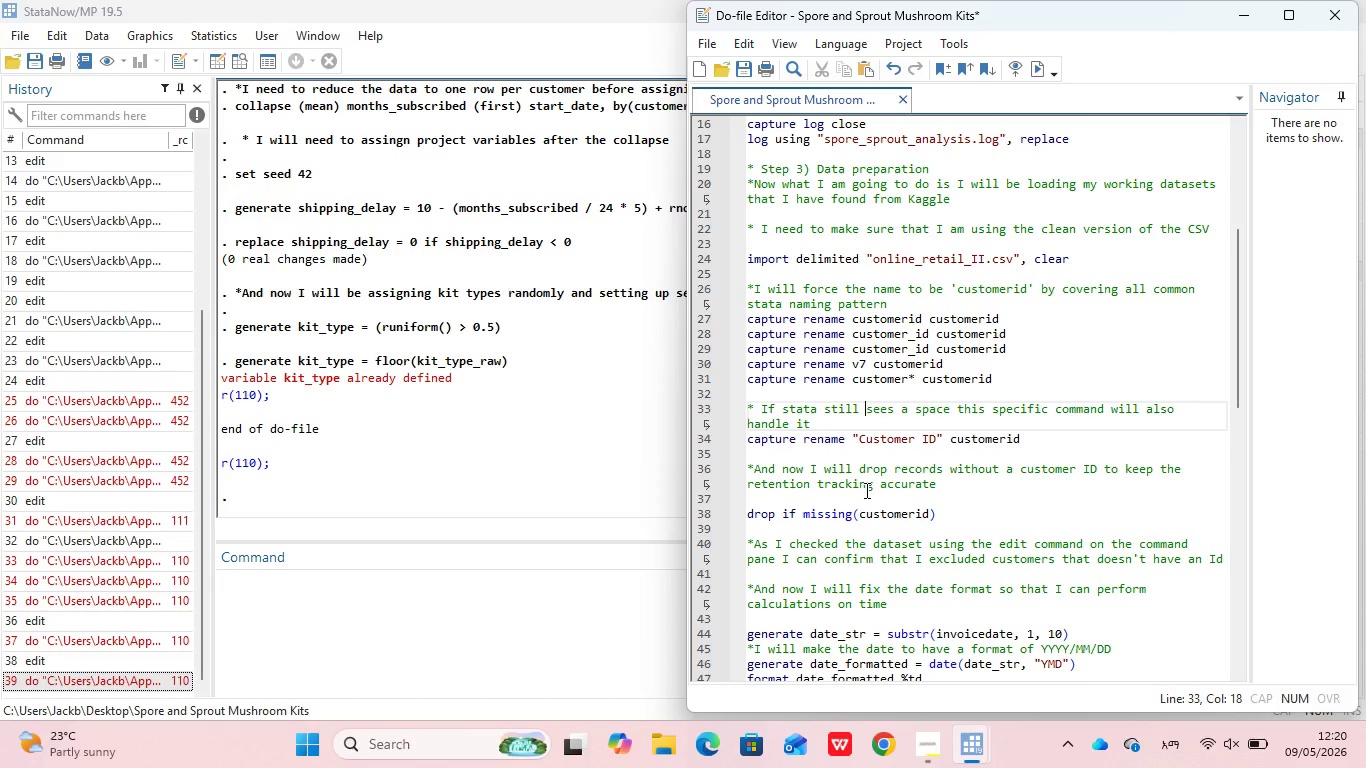 
key(ArrowUp)
 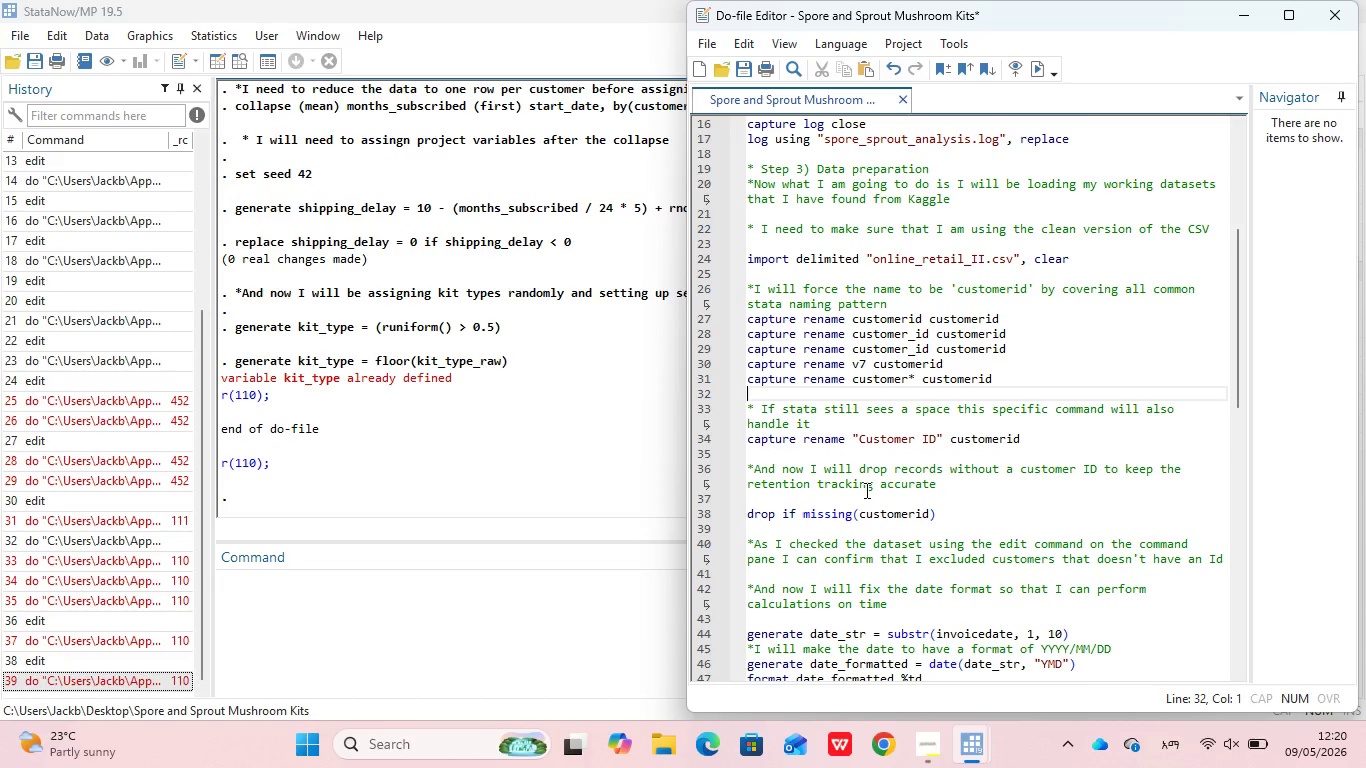 
key(ArrowUp)
 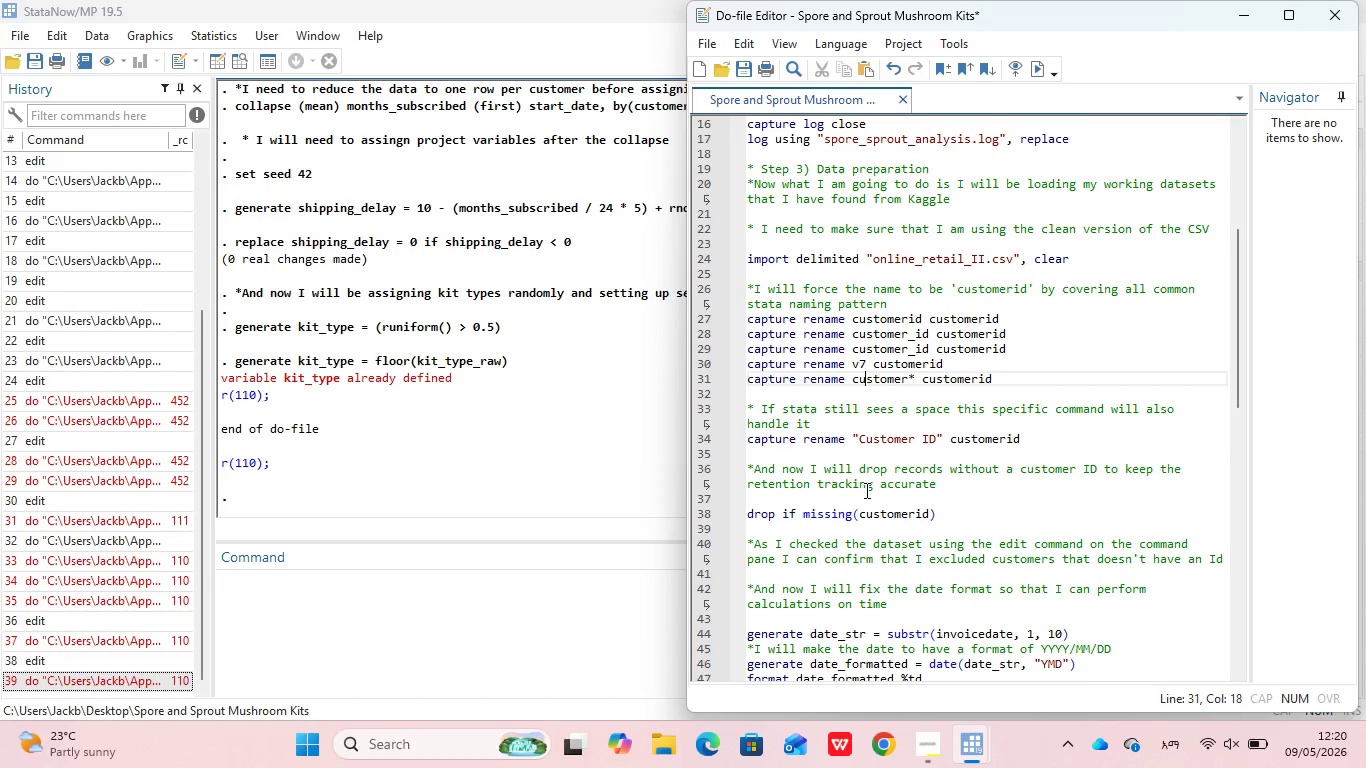 
key(ArrowUp)
 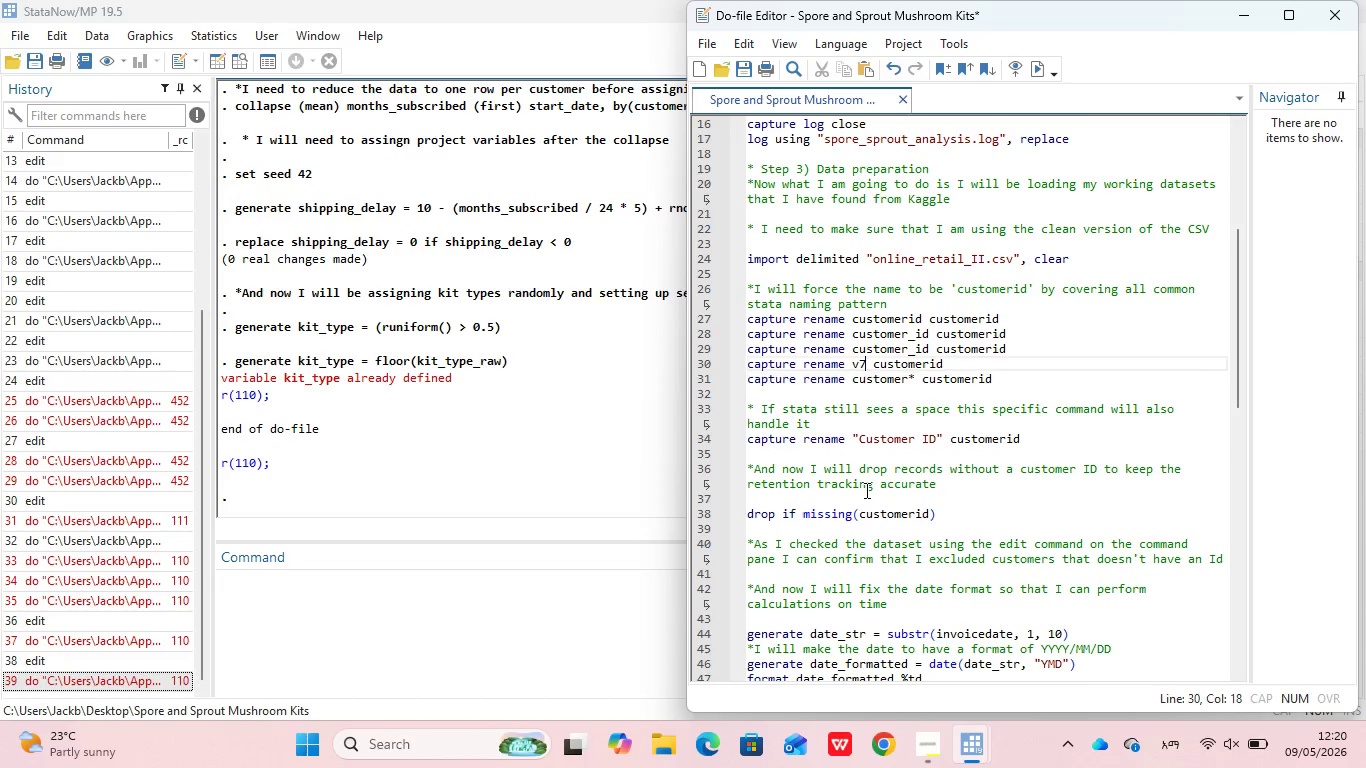 
key(ArrowUp)
 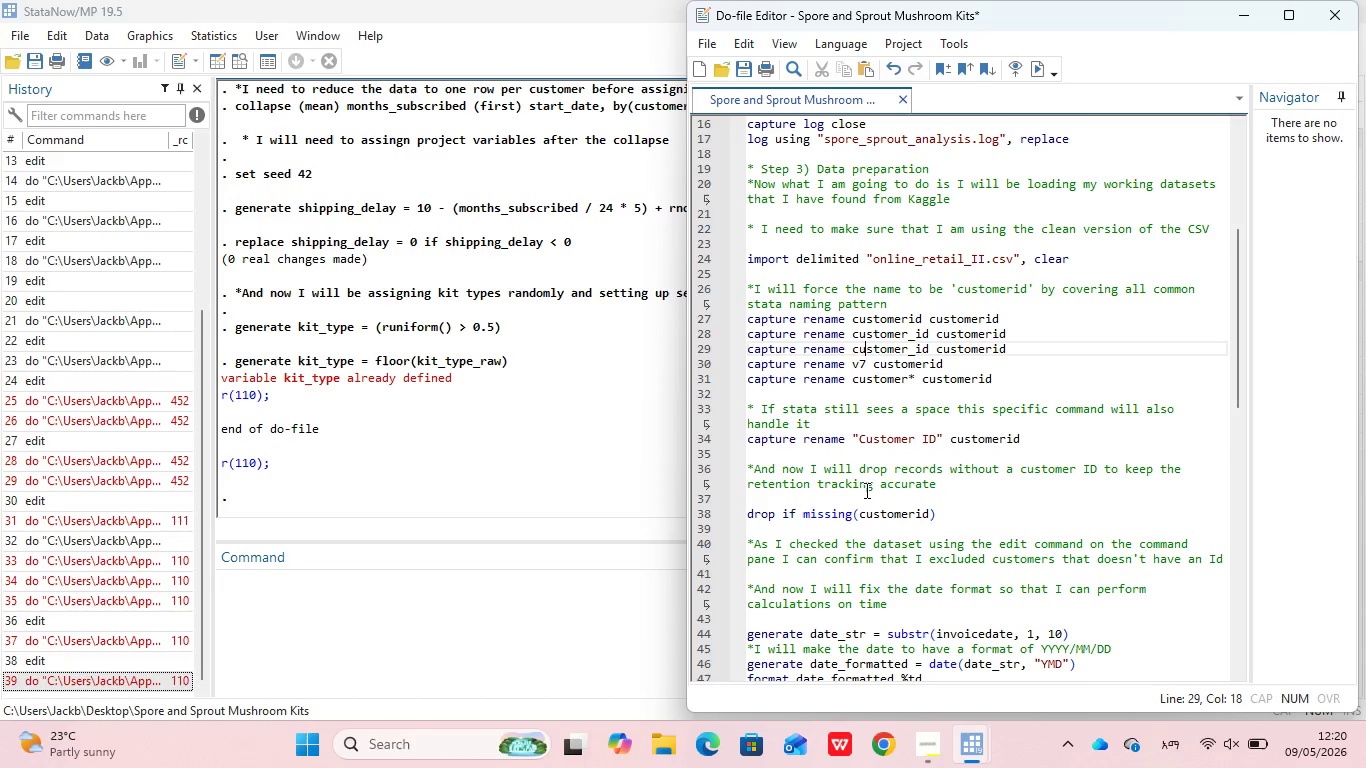 
key(ArrowUp)
 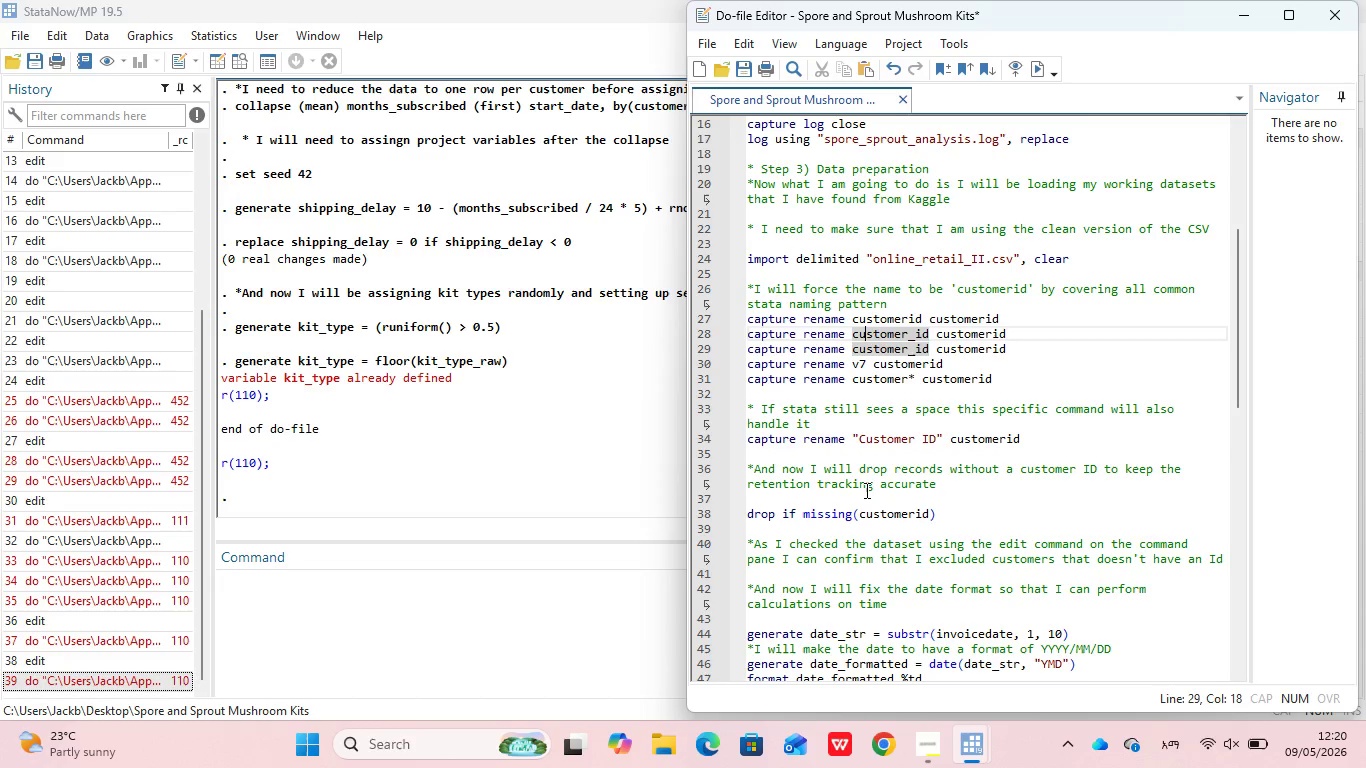 
key(ArrowUp)
 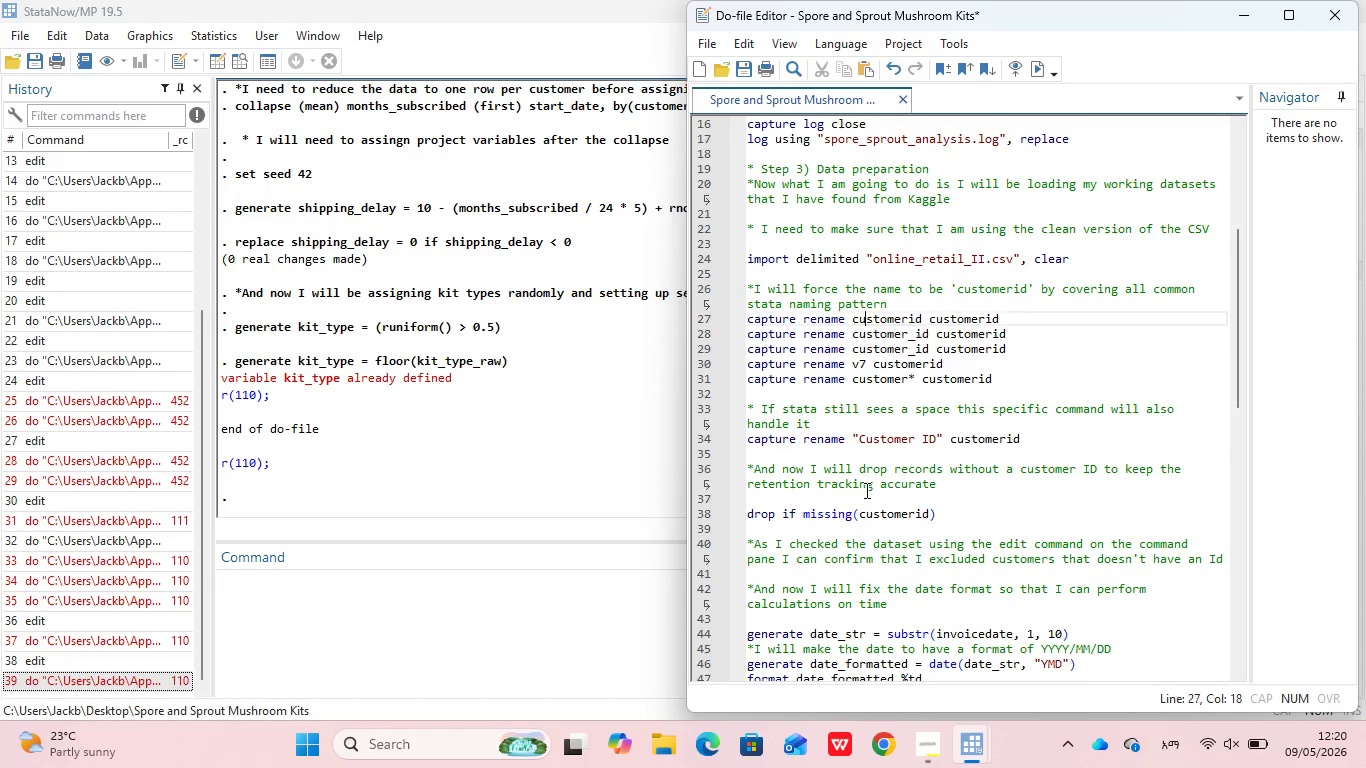 
key(ArrowUp)
 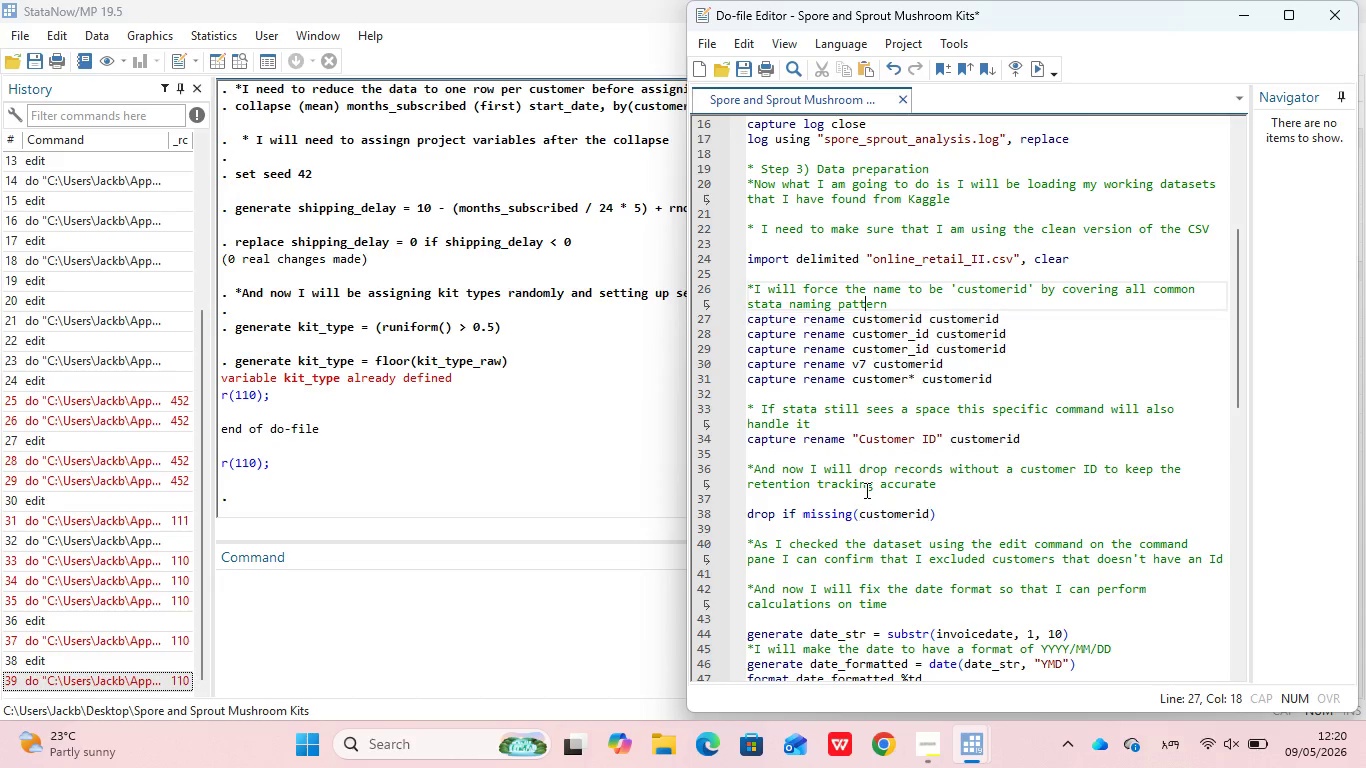 
key(ArrowUp)
 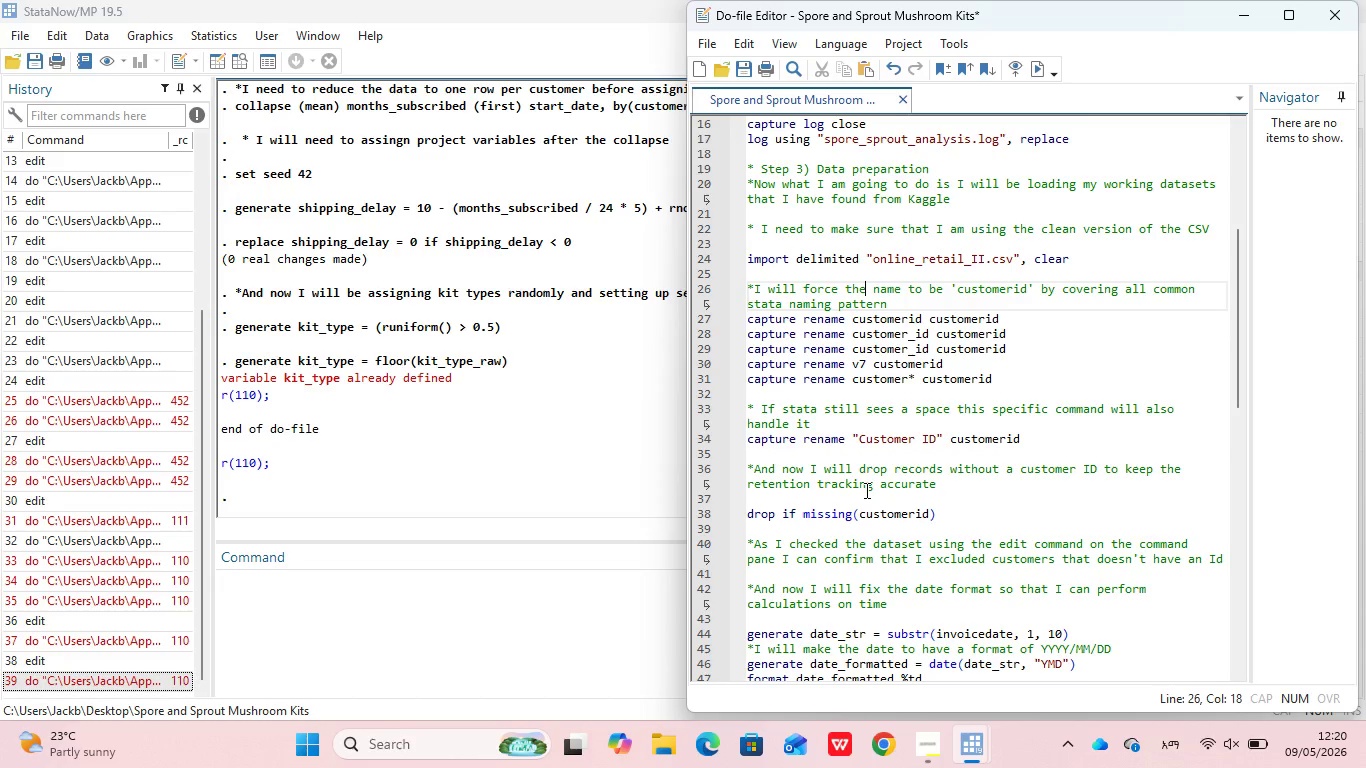 
key(ArrowUp)
 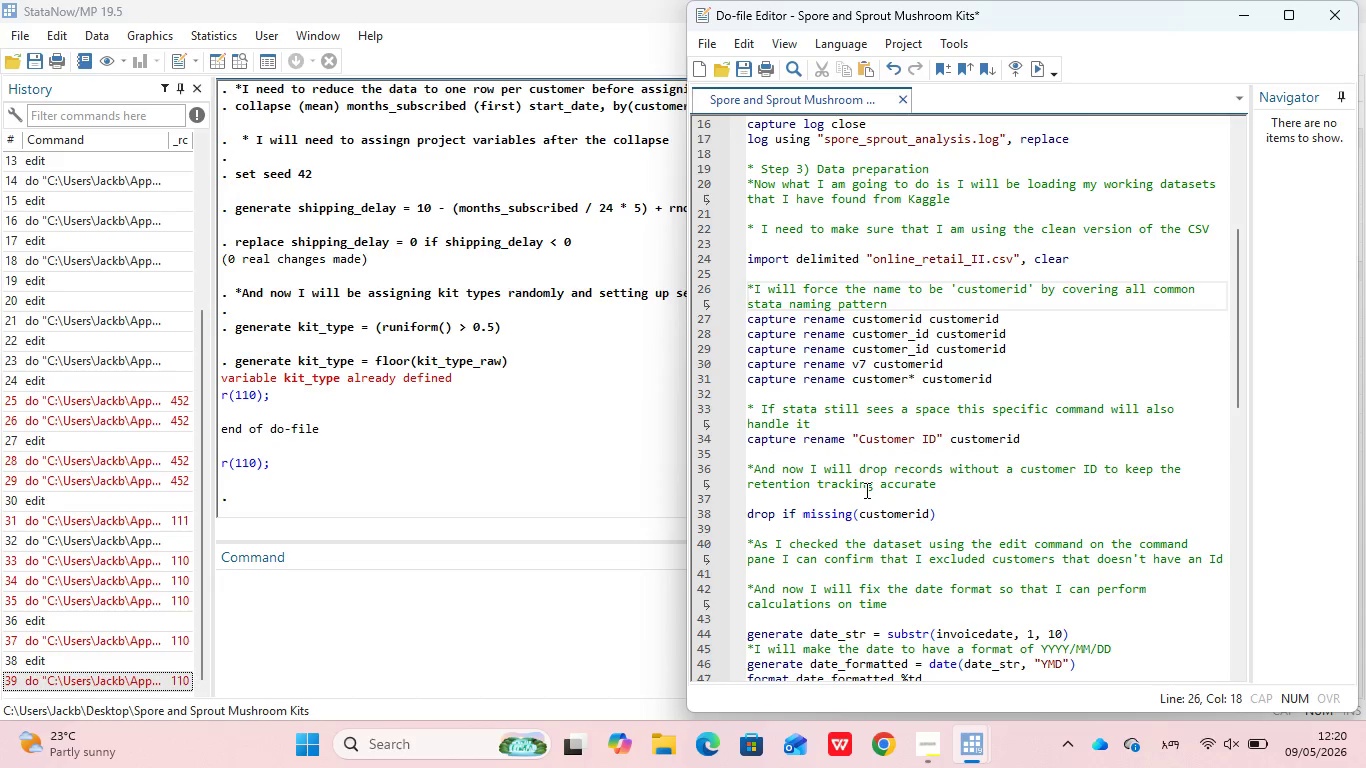 
key(ArrowUp)
 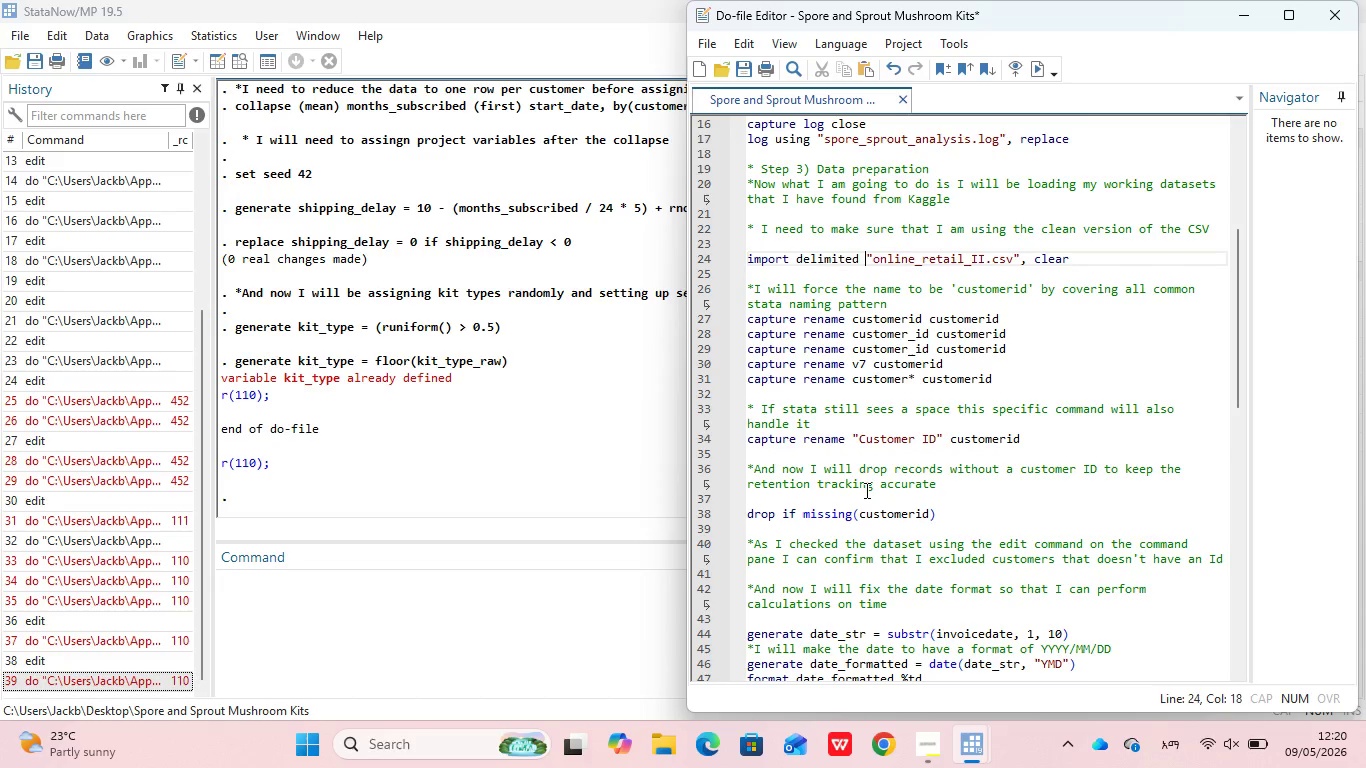 
key(ArrowUp)
 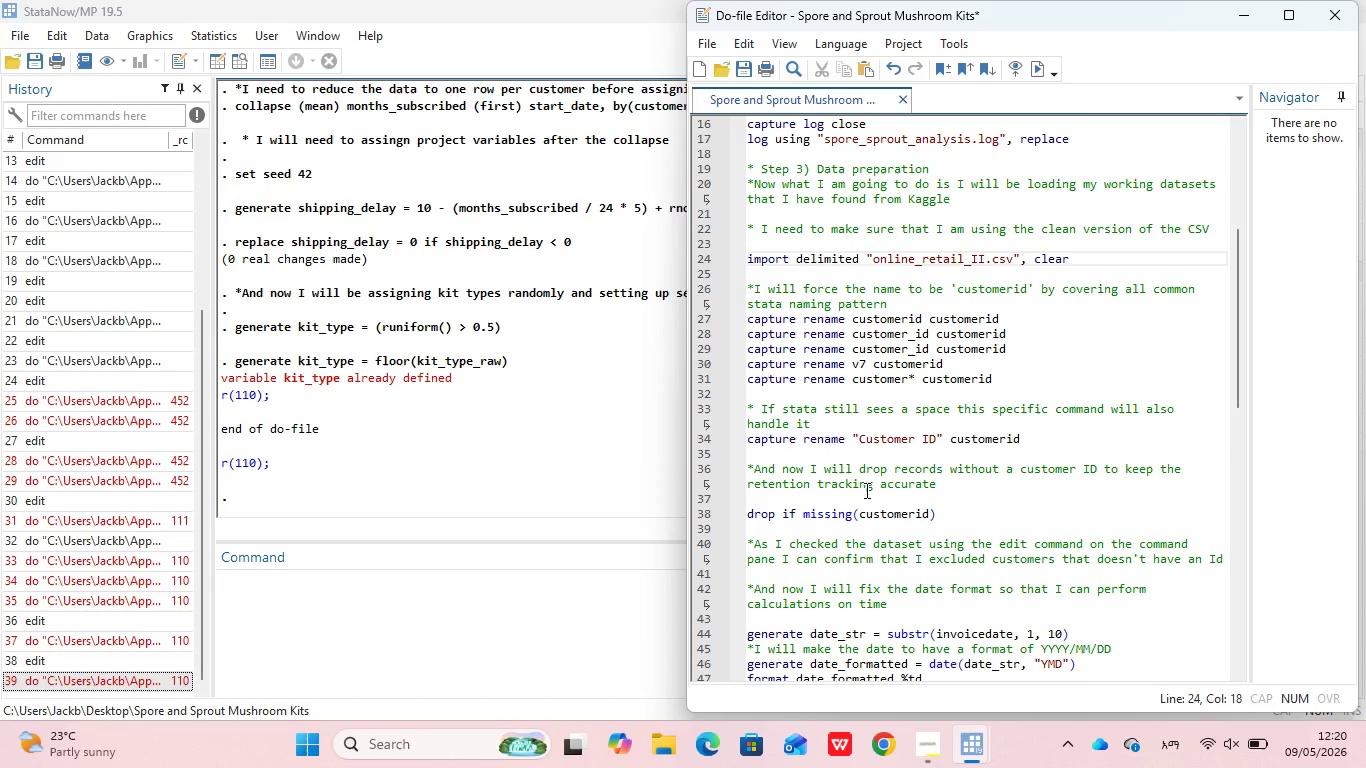 
key(ArrowUp)
 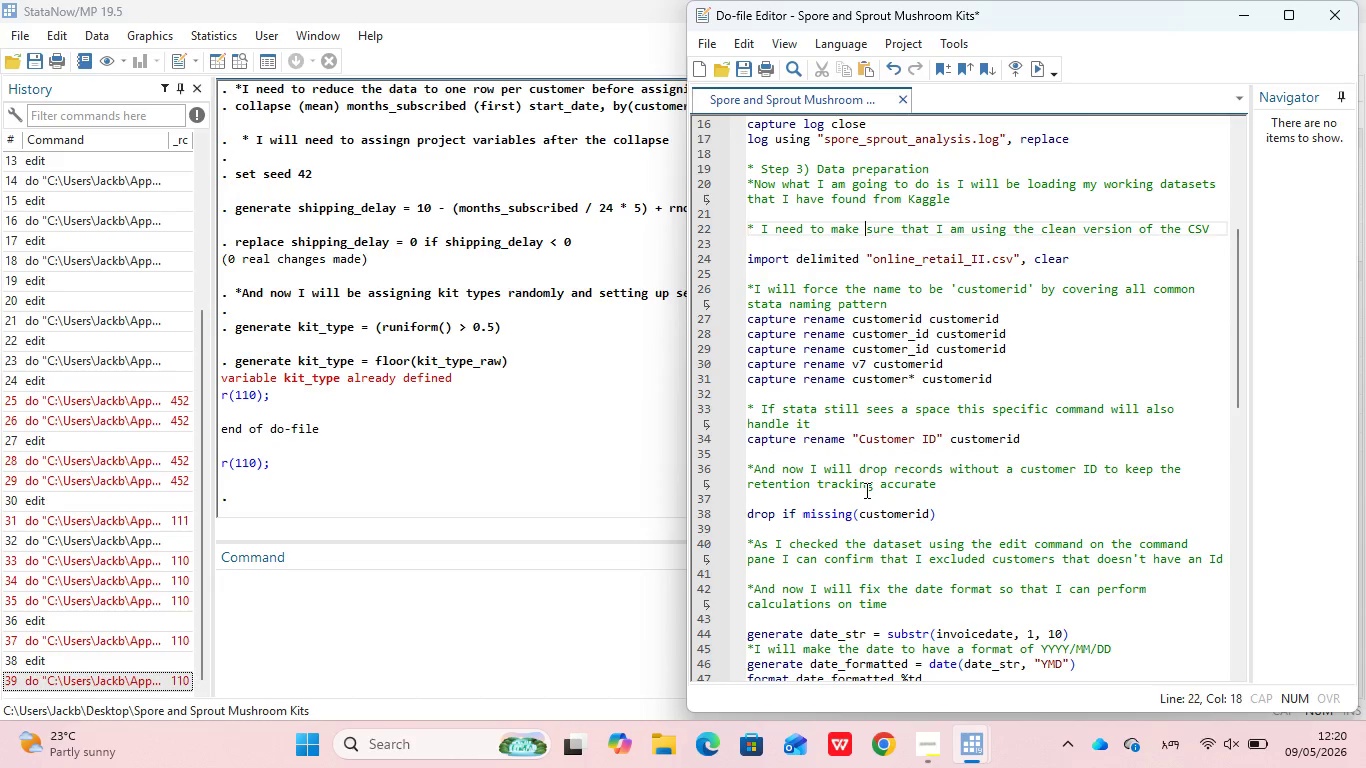 
key(ArrowUp)
 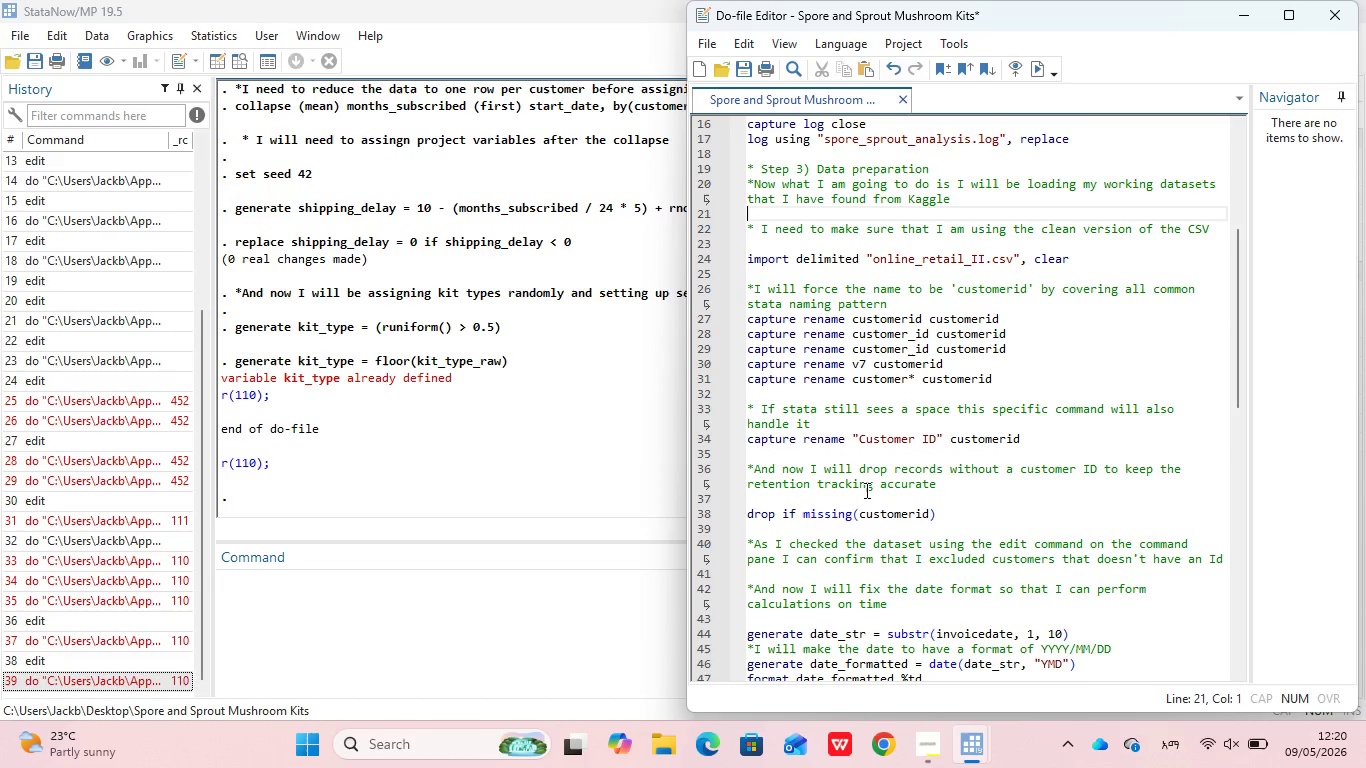 
key(ArrowUp)
 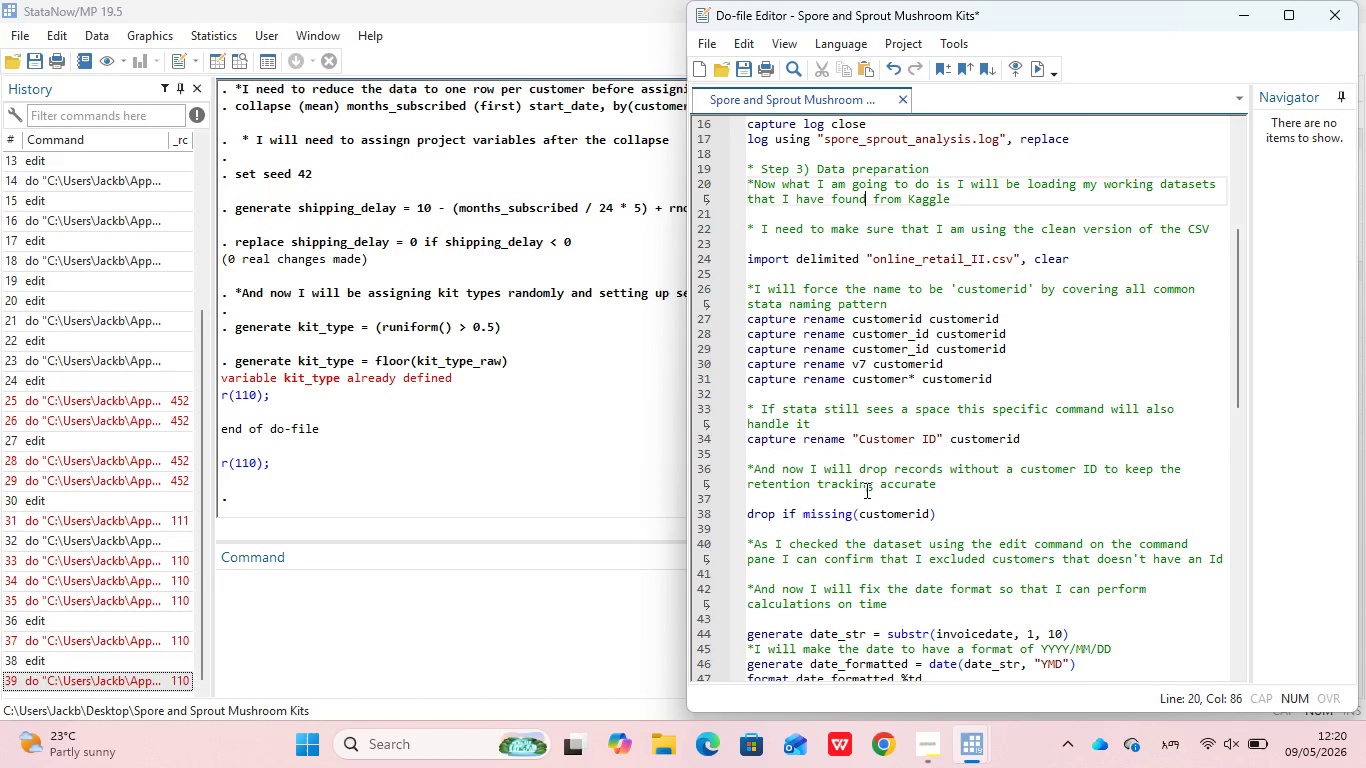 
key(ArrowUp)
 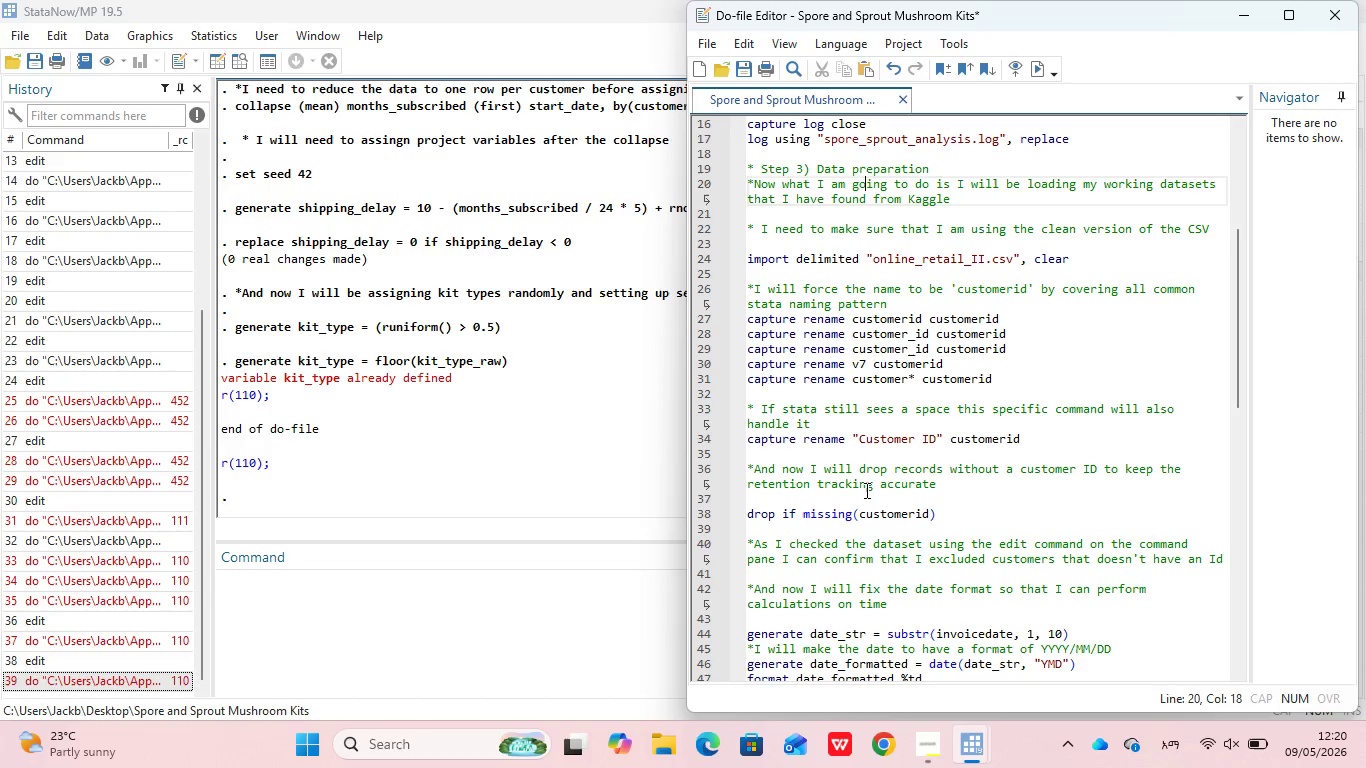 
key(ArrowUp)
 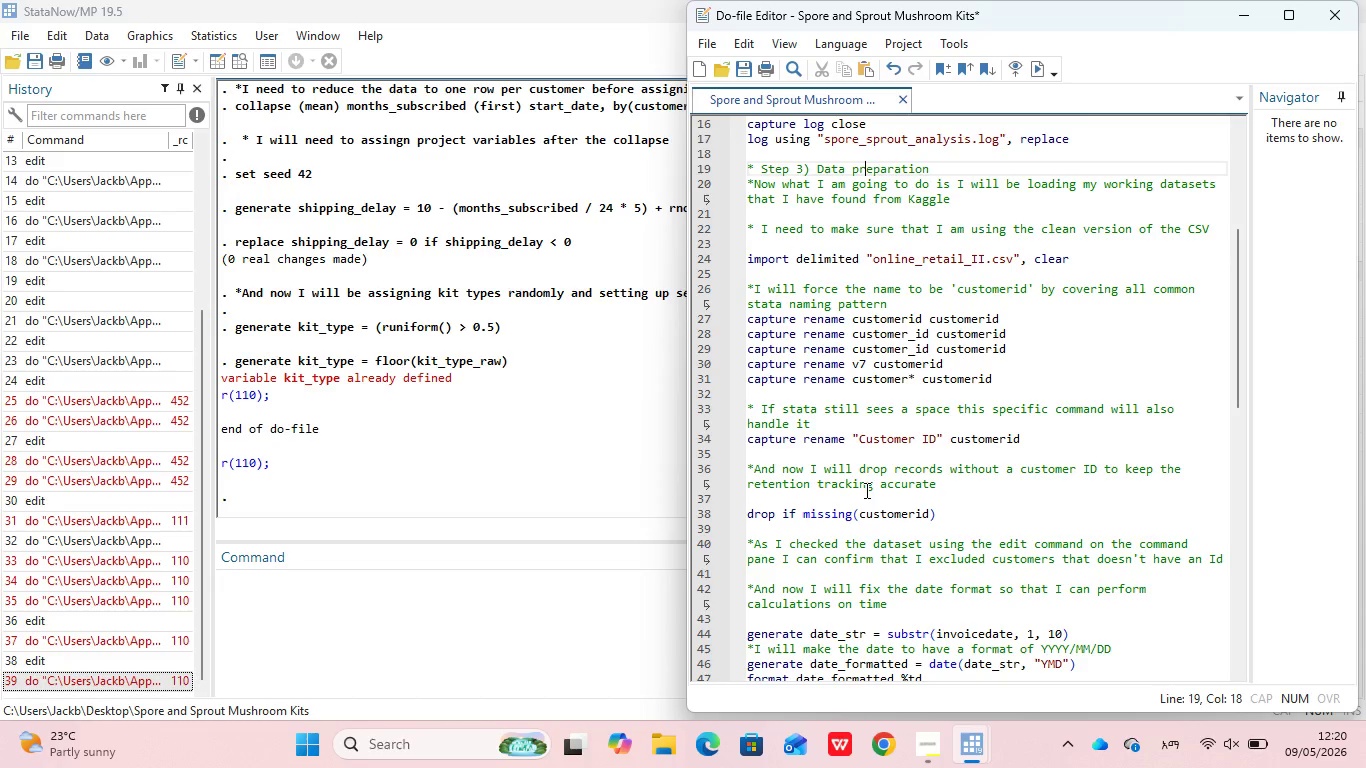 
key(ArrowUp)
 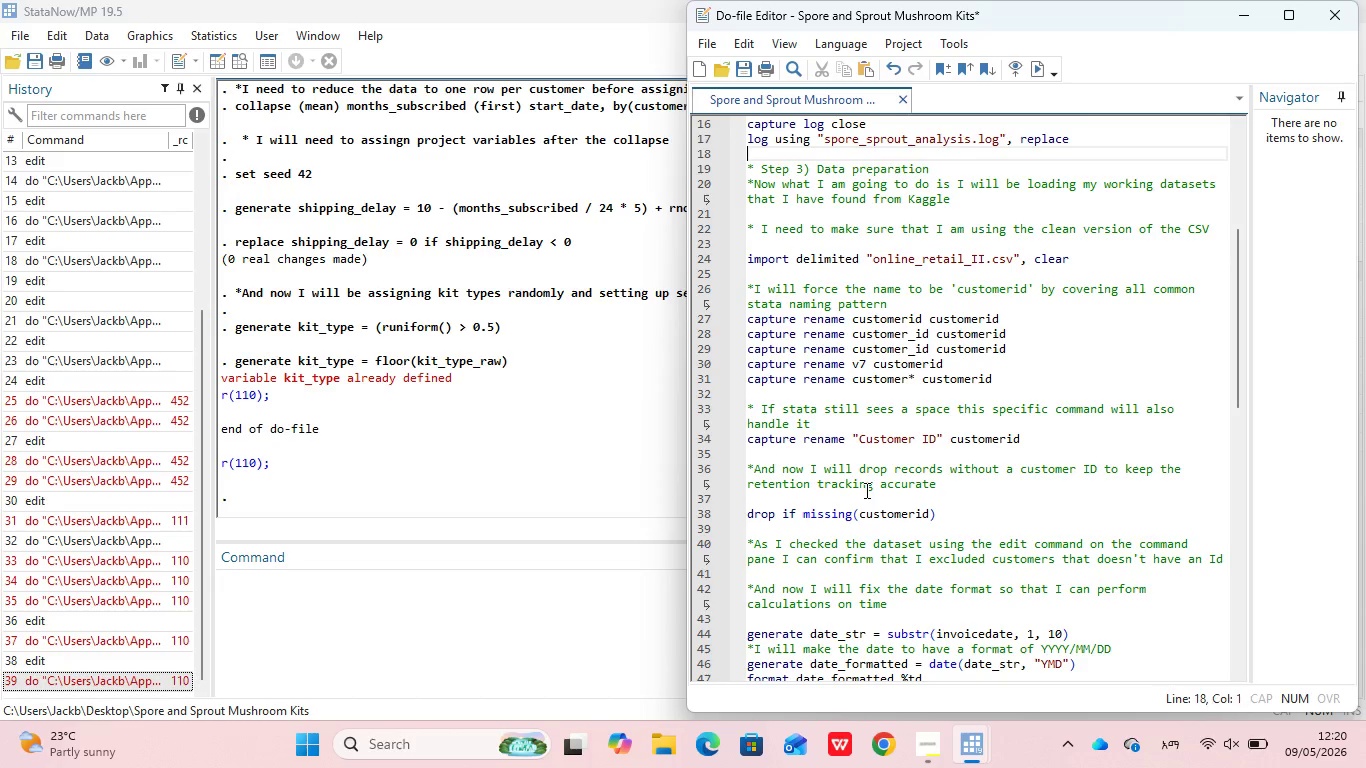 
key(ArrowUp)
 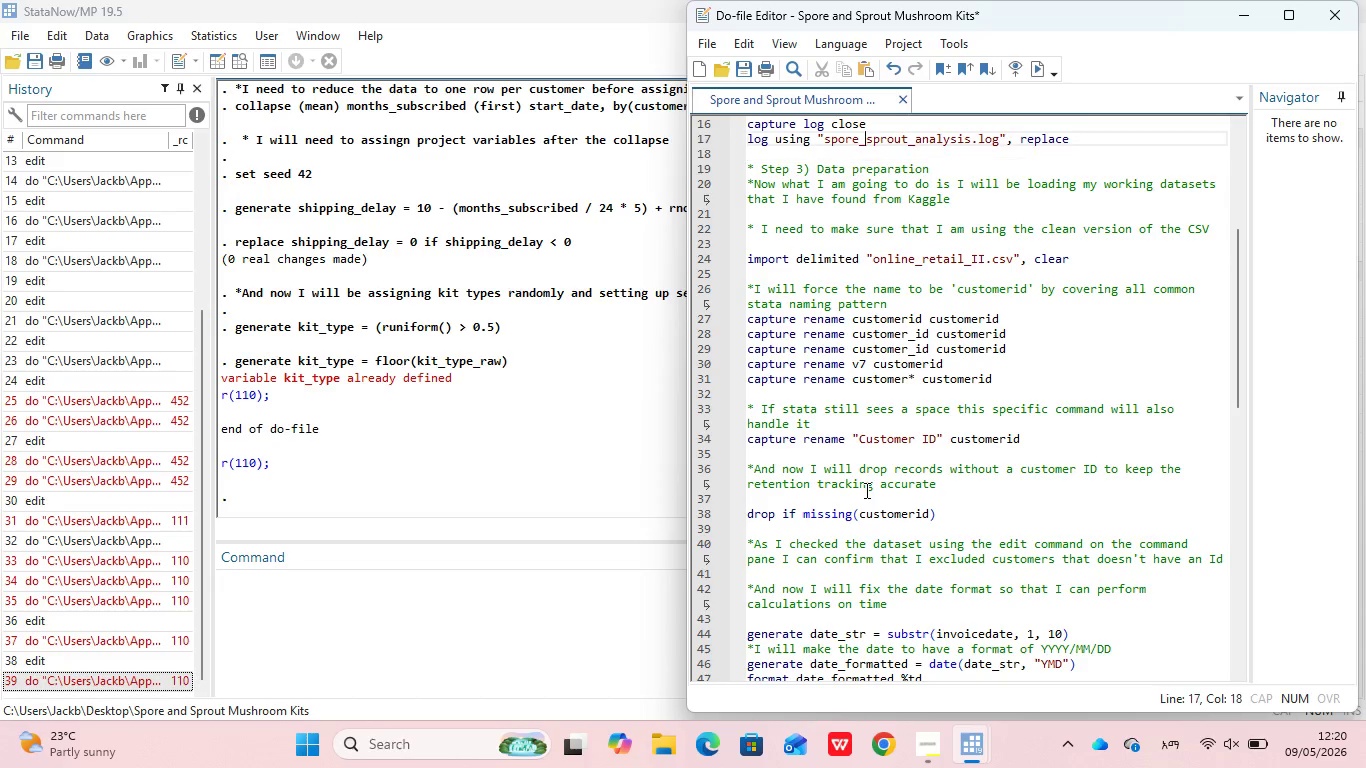 
key(ArrowUp)
 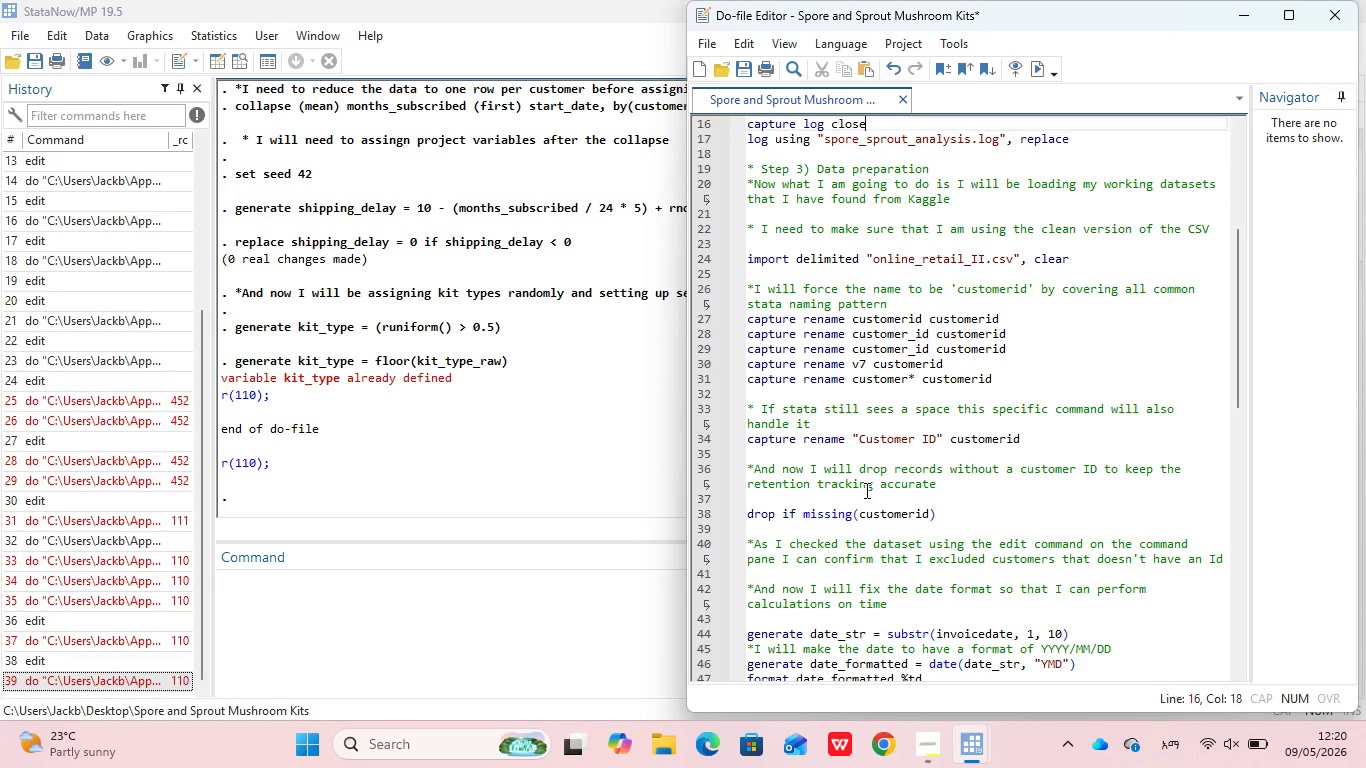 
key(ArrowUp)
 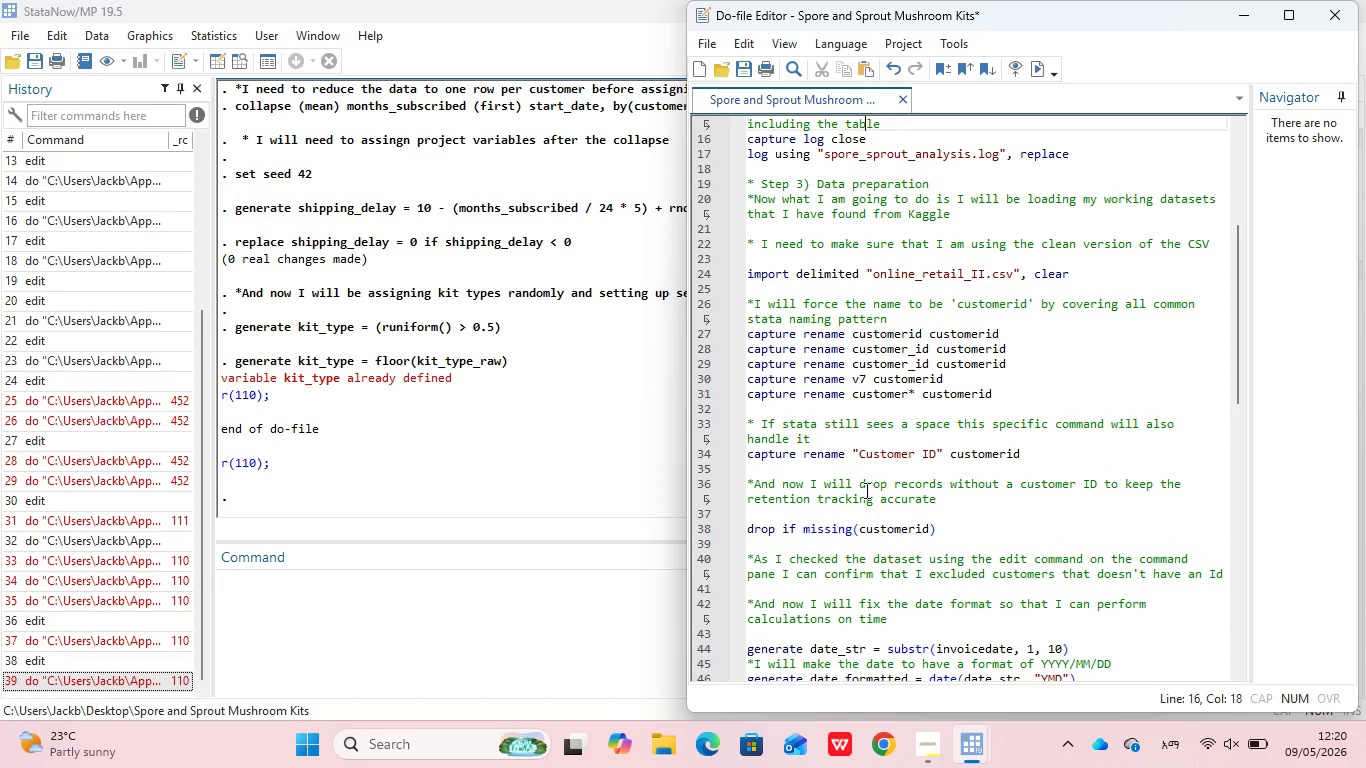 
key(ArrowUp)
 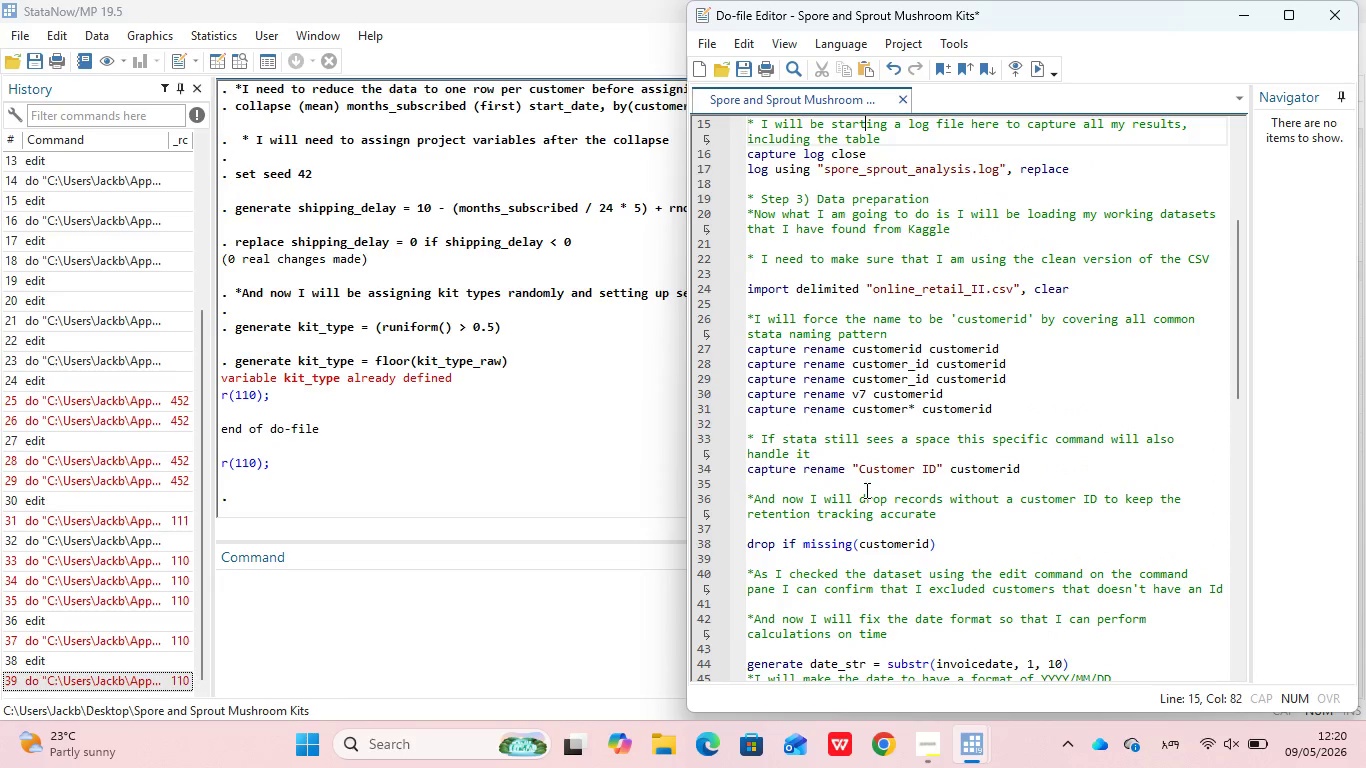 
key(ArrowUp)
 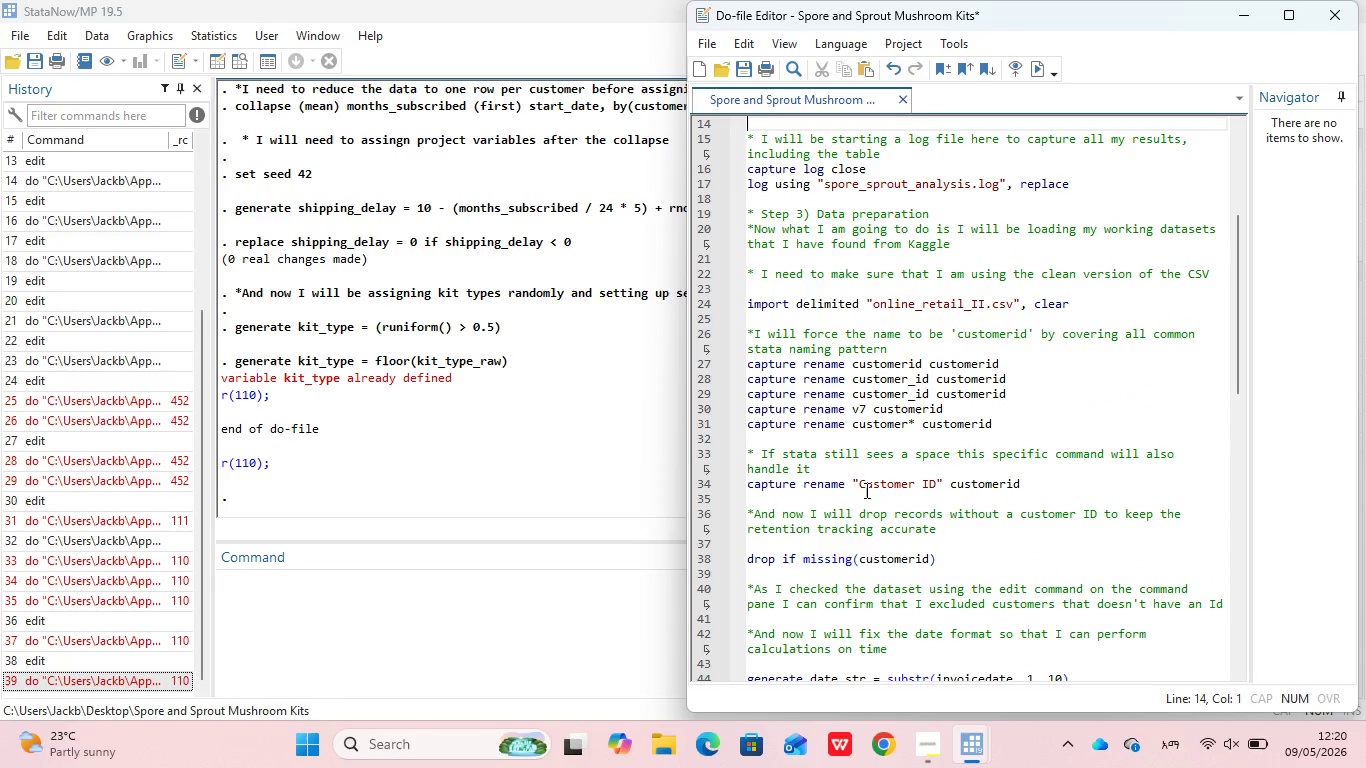 
key(ArrowUp)
 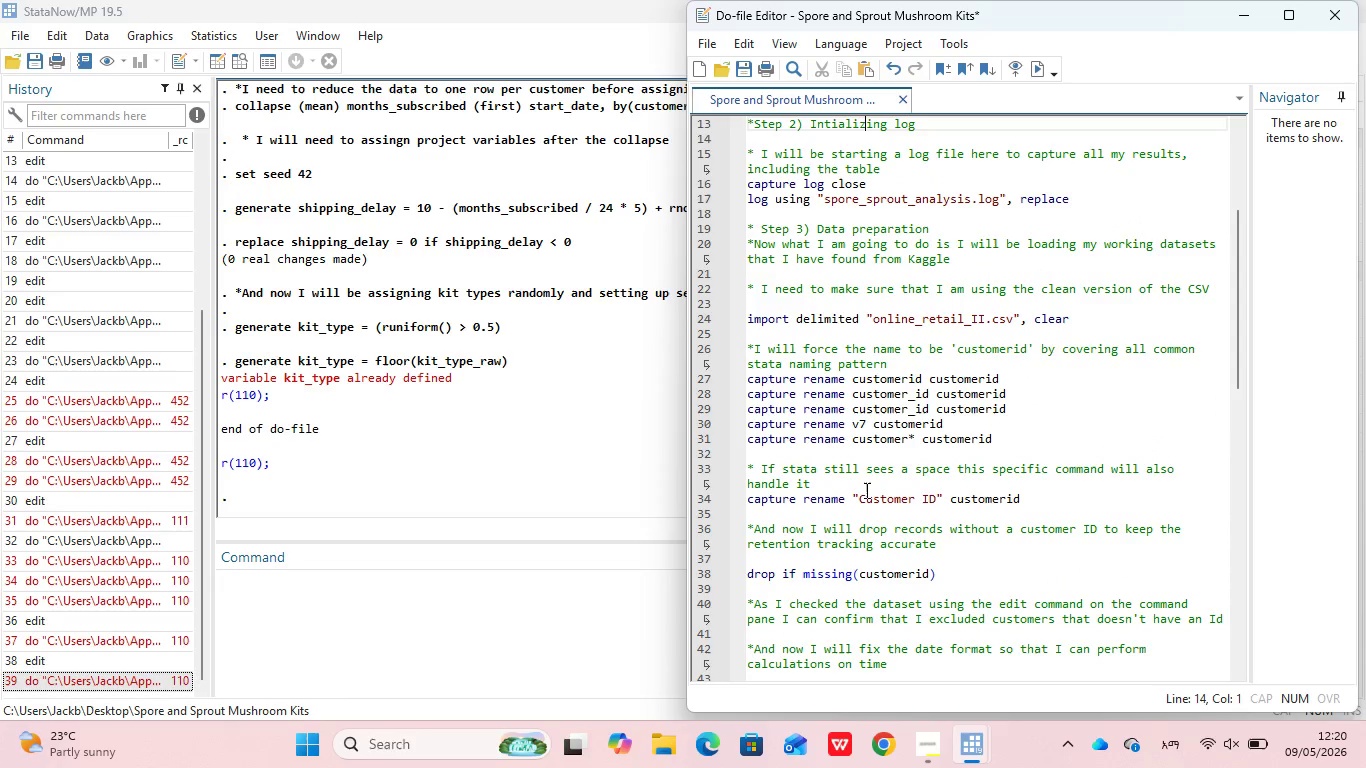 
key(ArrowUp)
 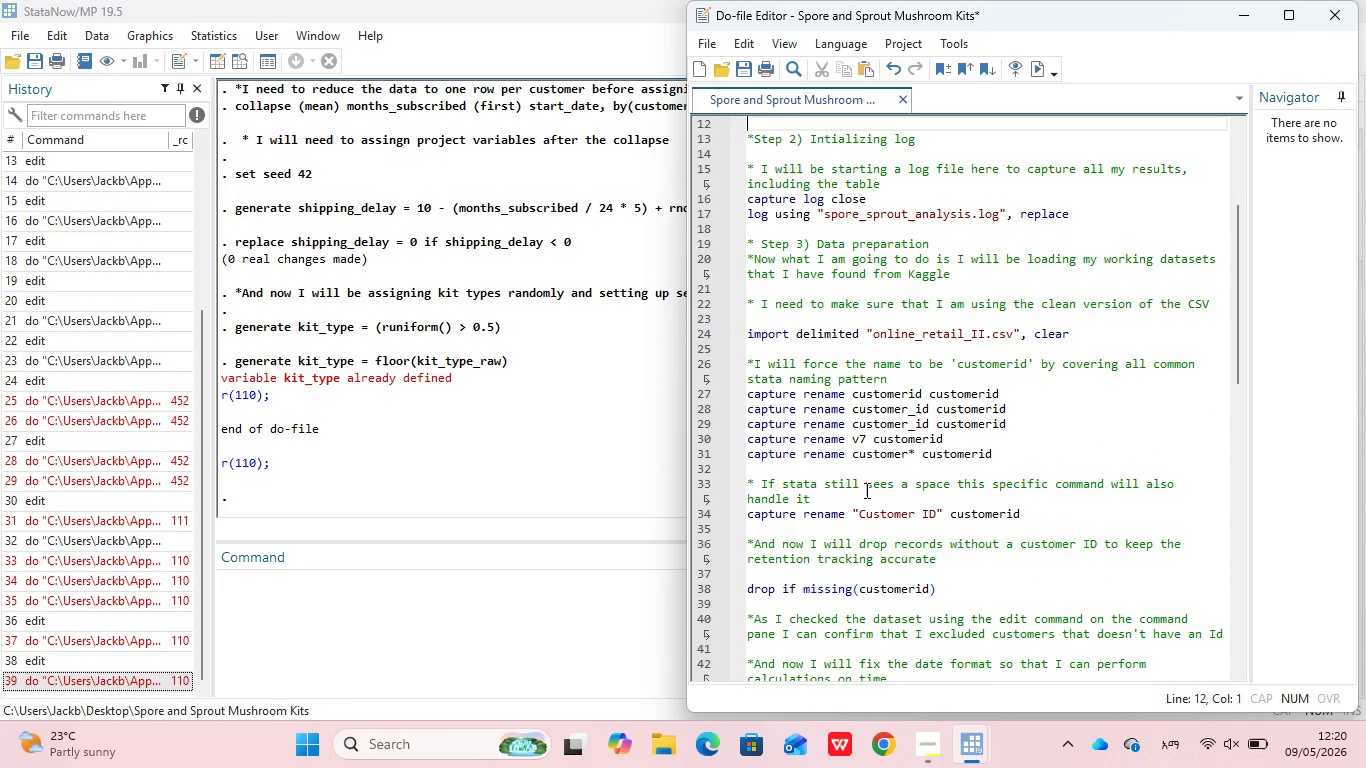 
key(ArrowUp)
 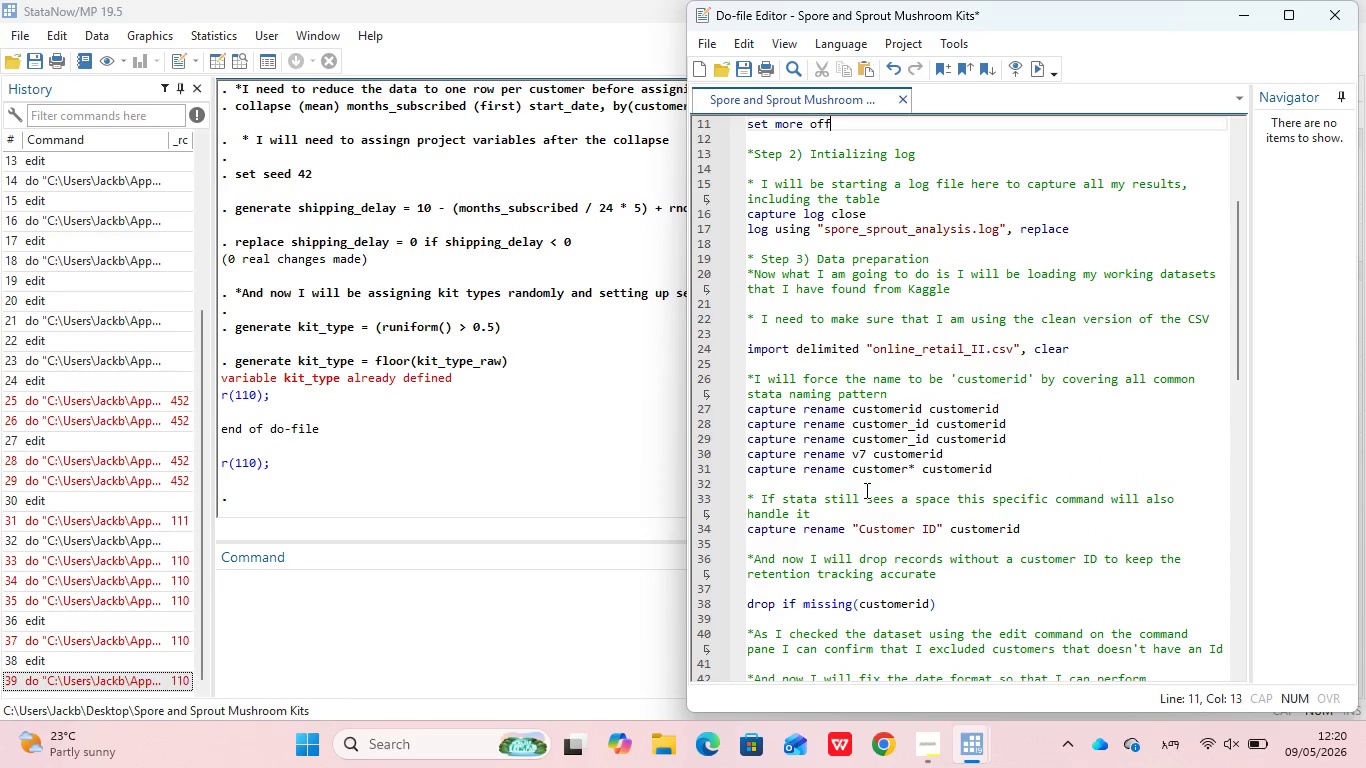 
key(ArrowUp)
 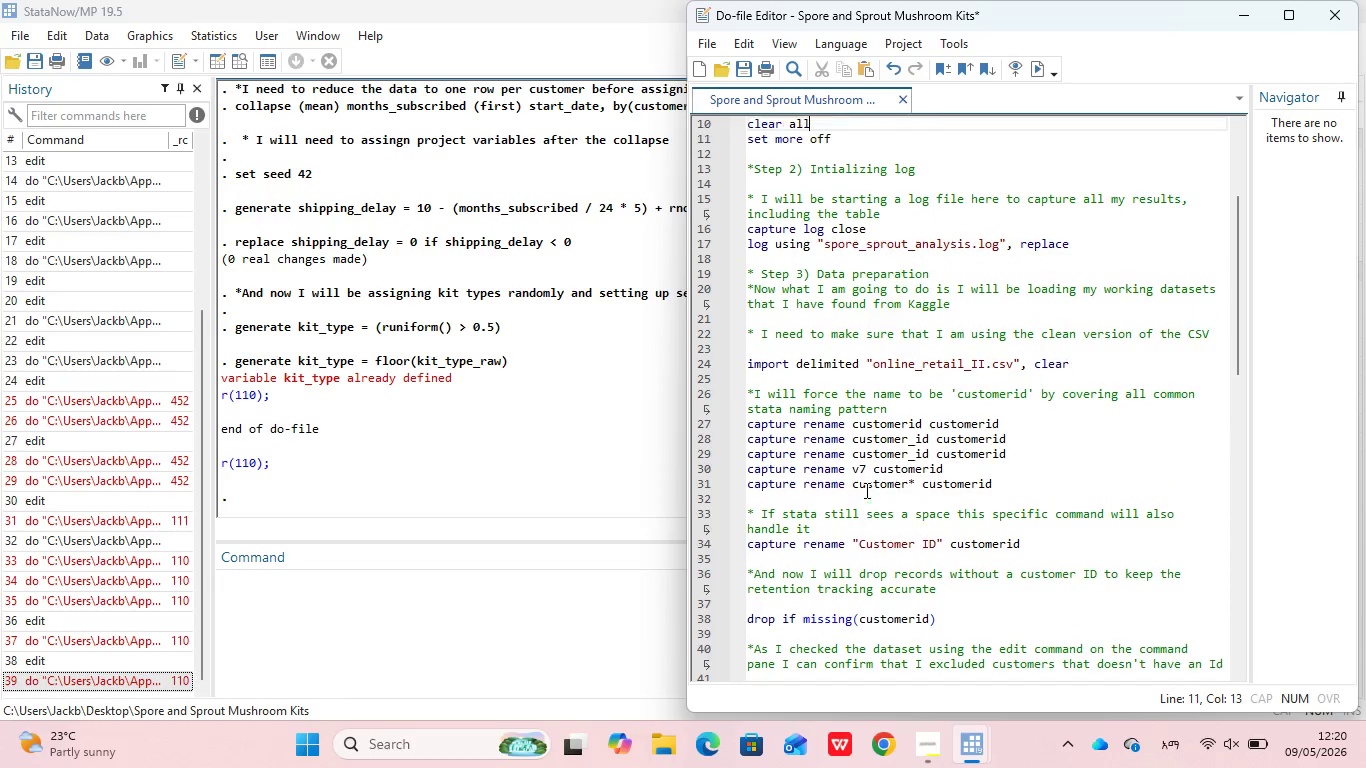 
key(ArrowUp)
 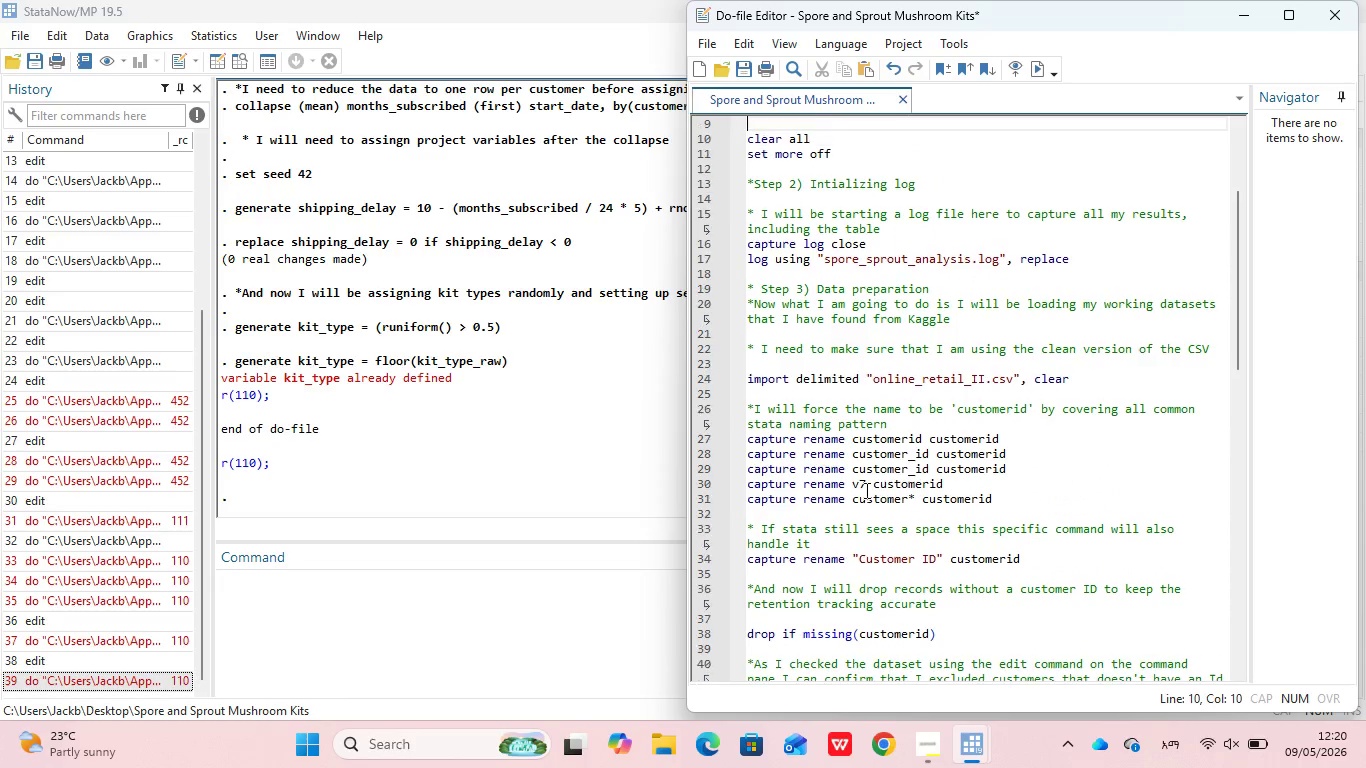 
key(ArrowUp)
 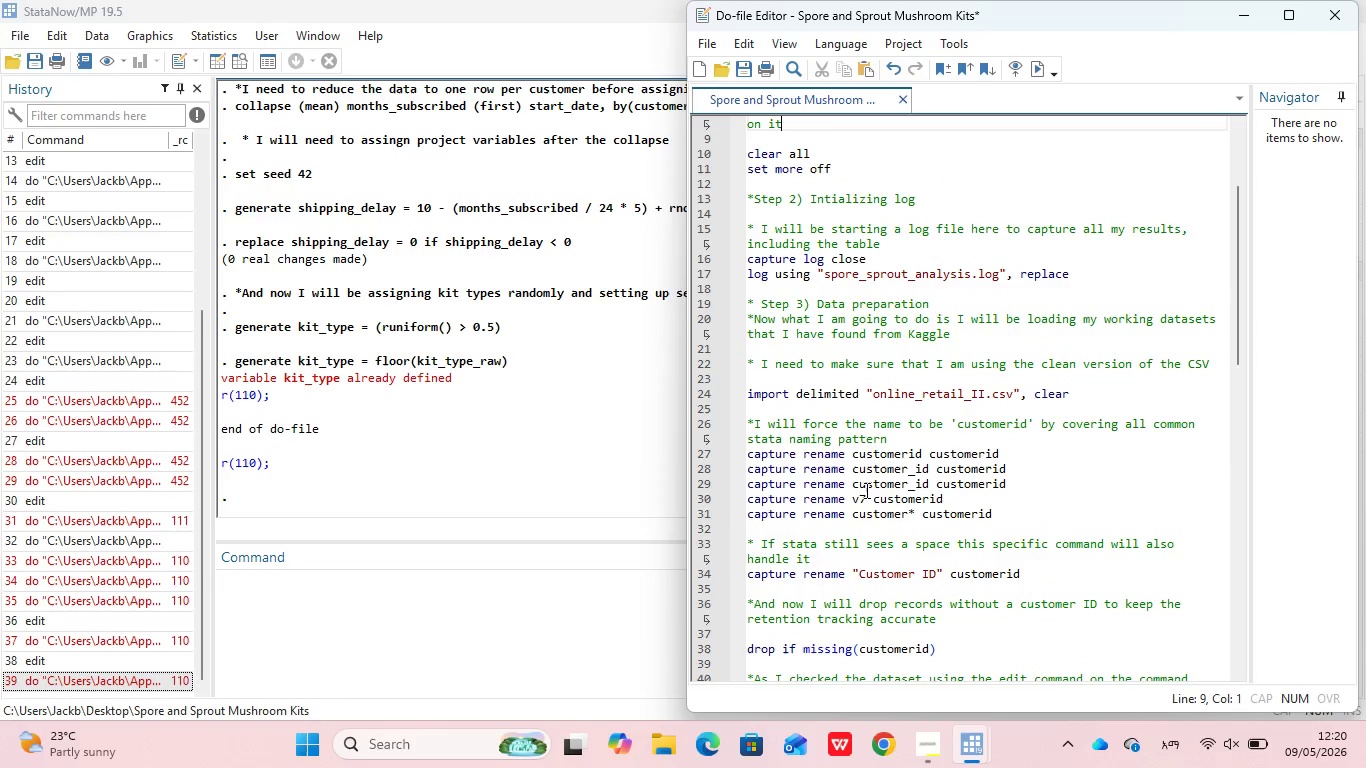 
key(ArrowUp)
 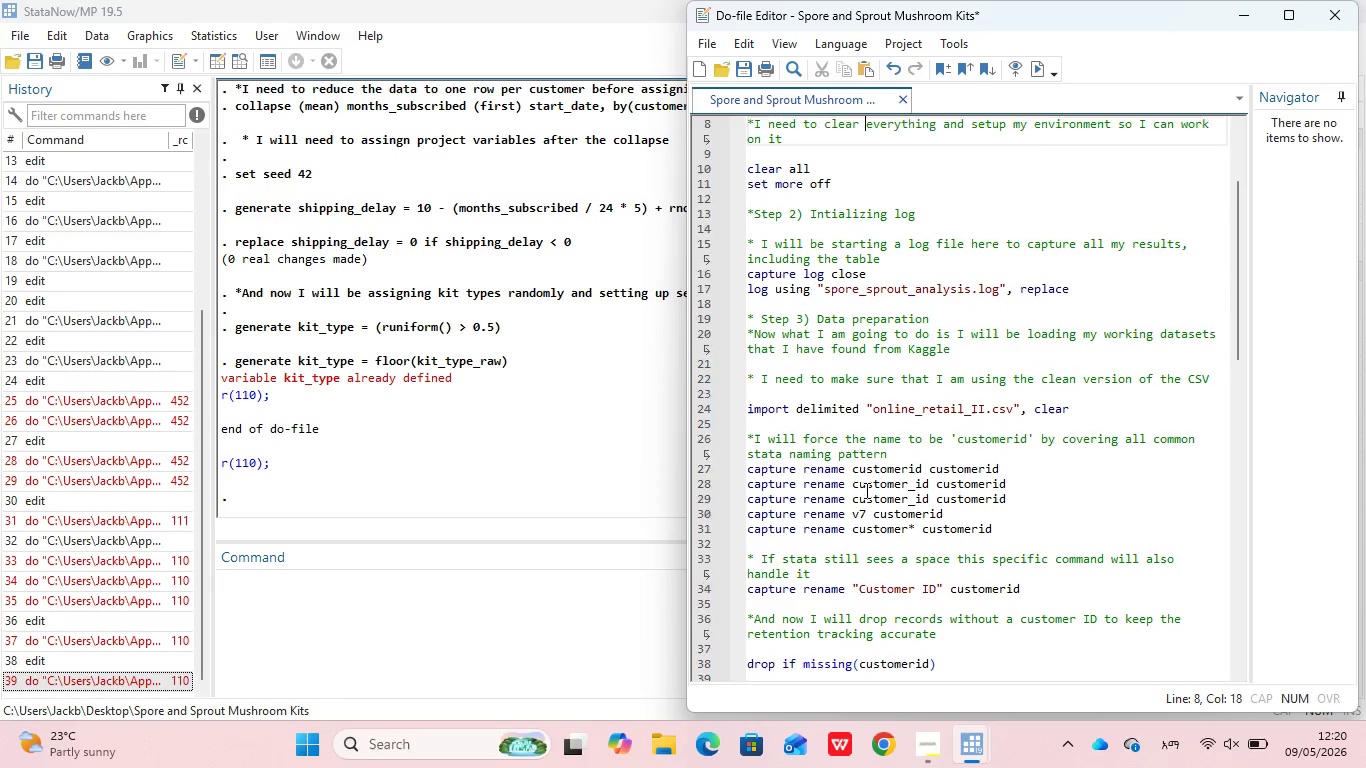 
key(ArrowUp)
 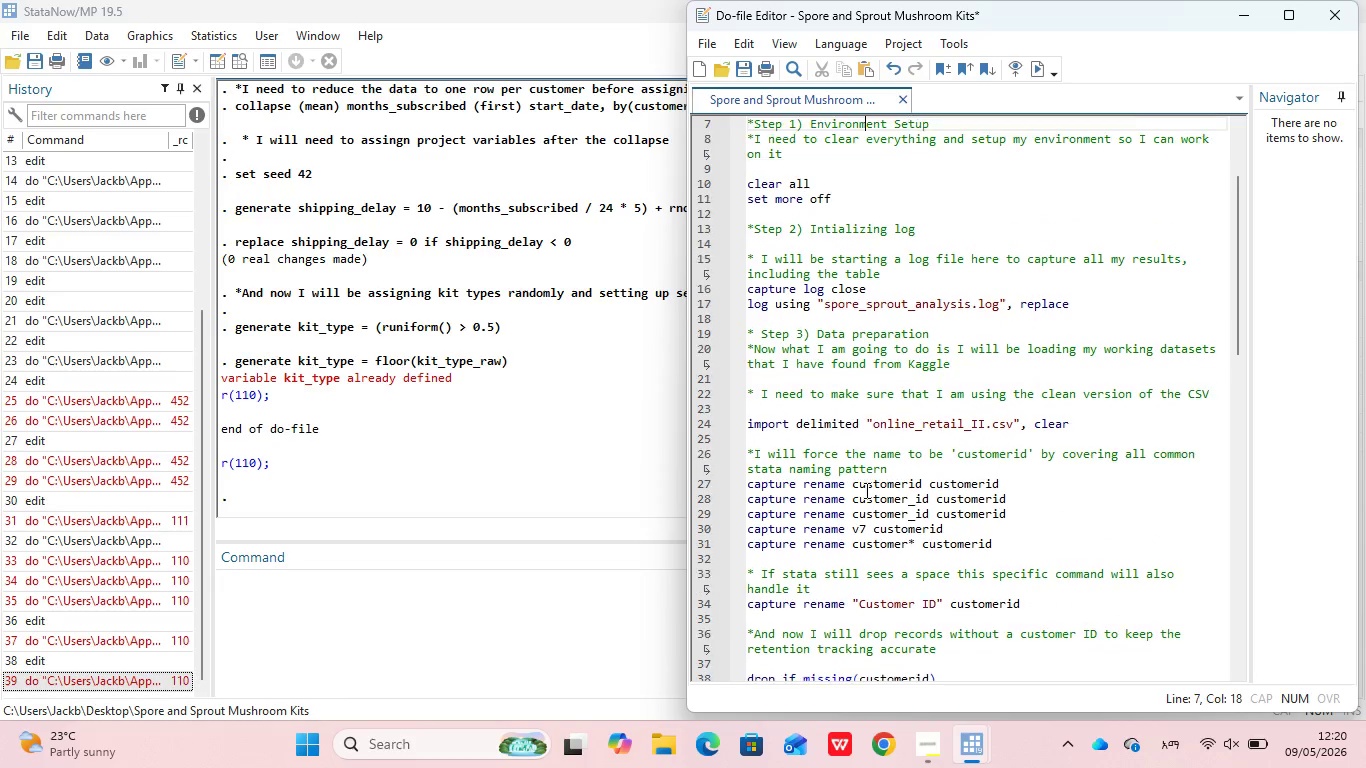 
key(ArrowUp)
 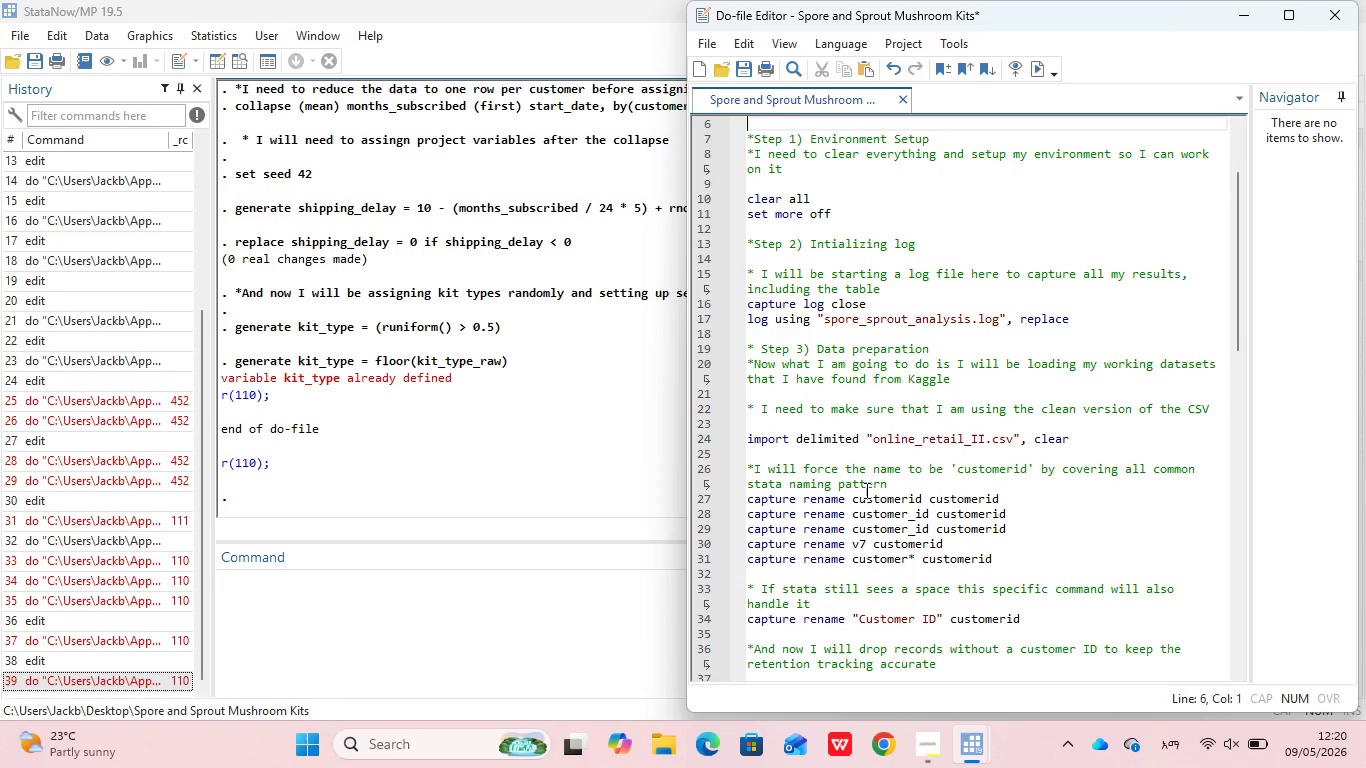 
key(ArrowUp)
 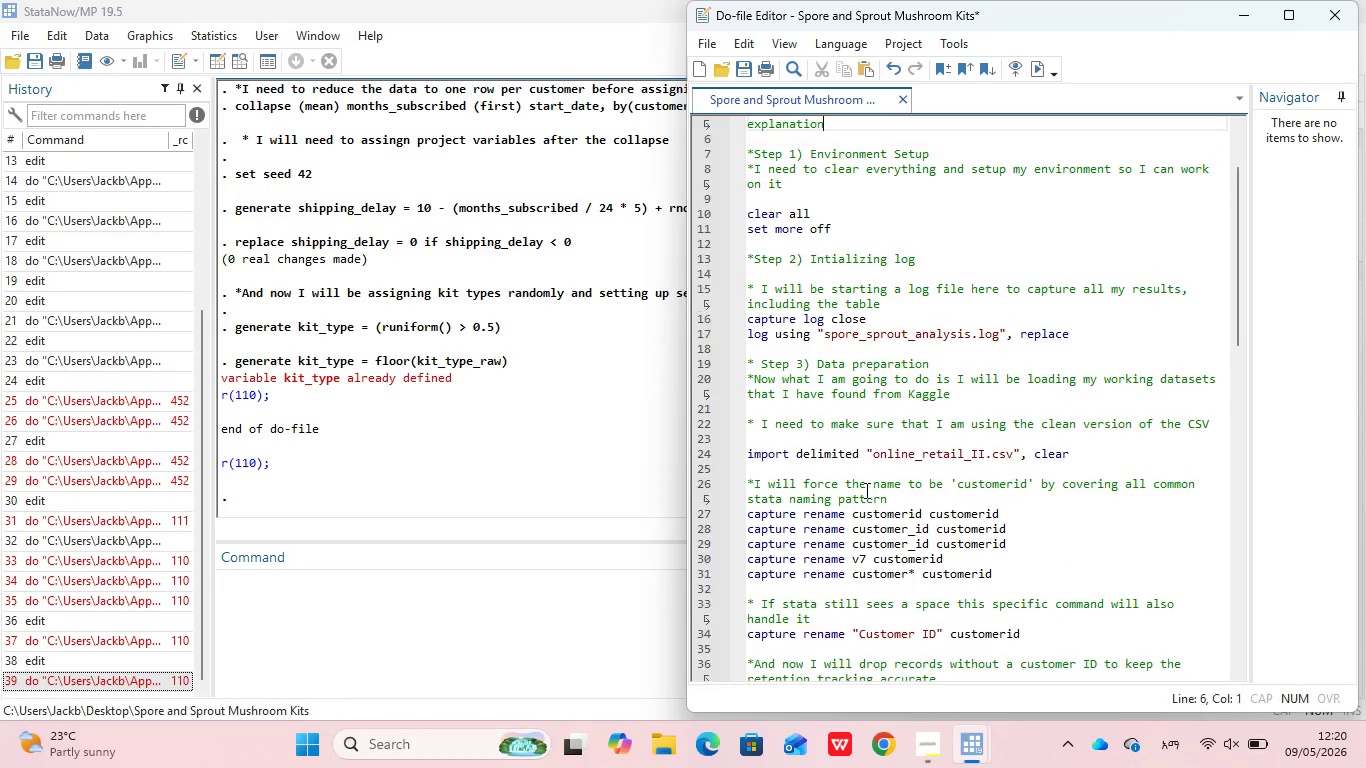 
key(ArrowUp)
 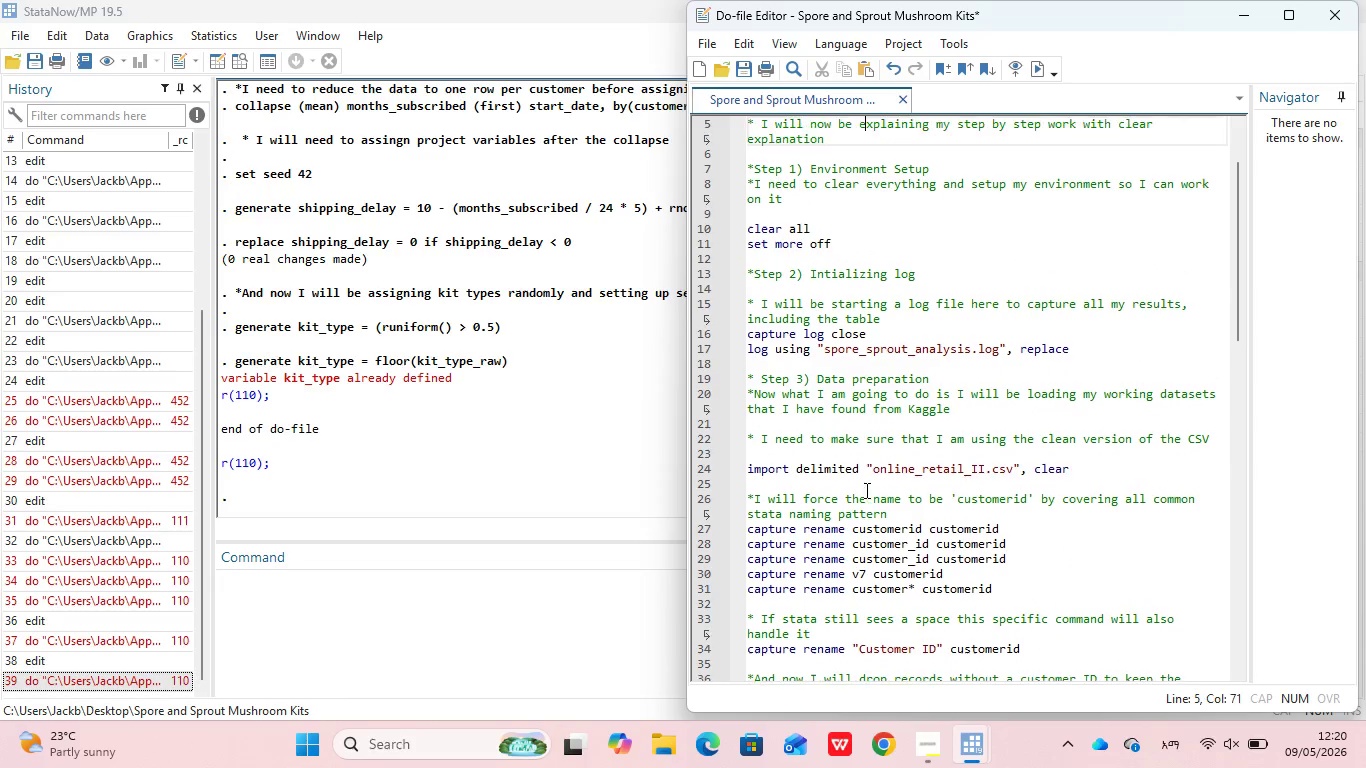 
key(ArrowUp)
 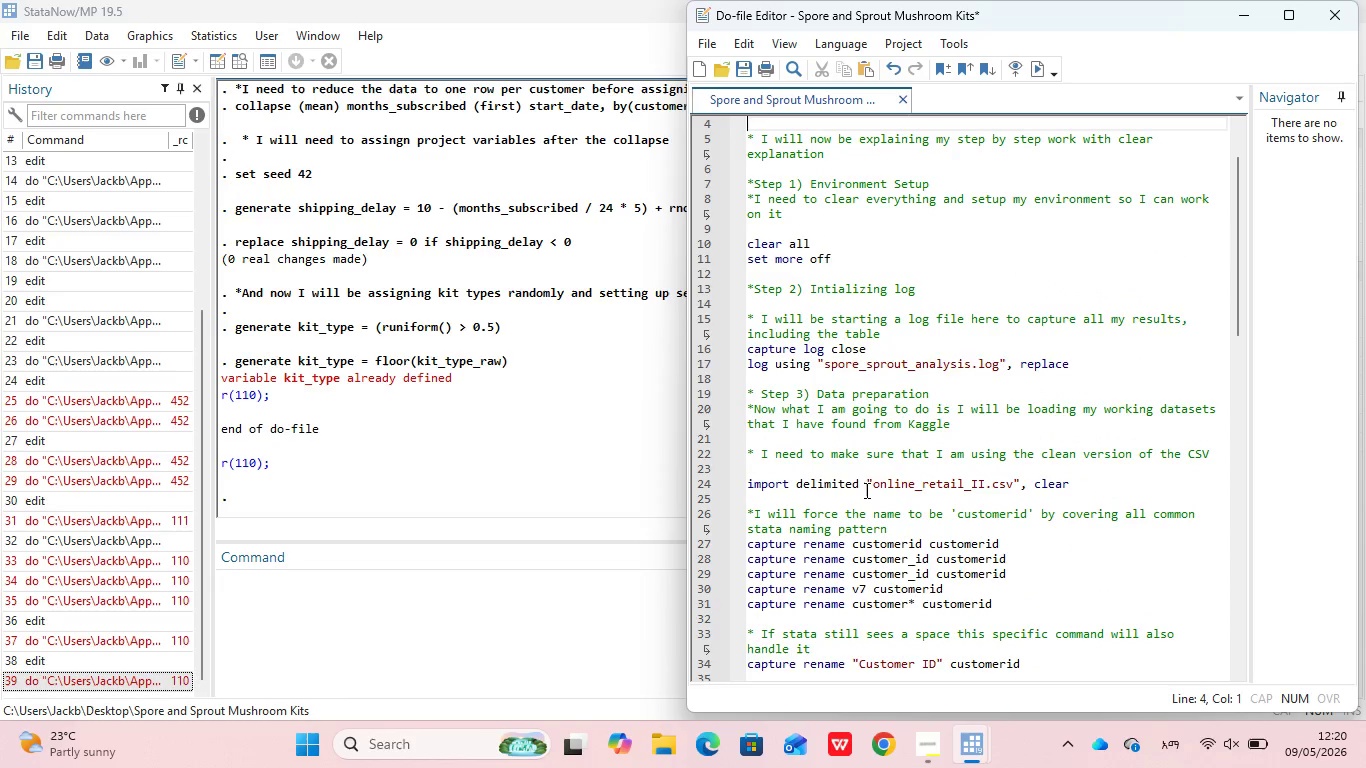 
key(ArrowUp)
 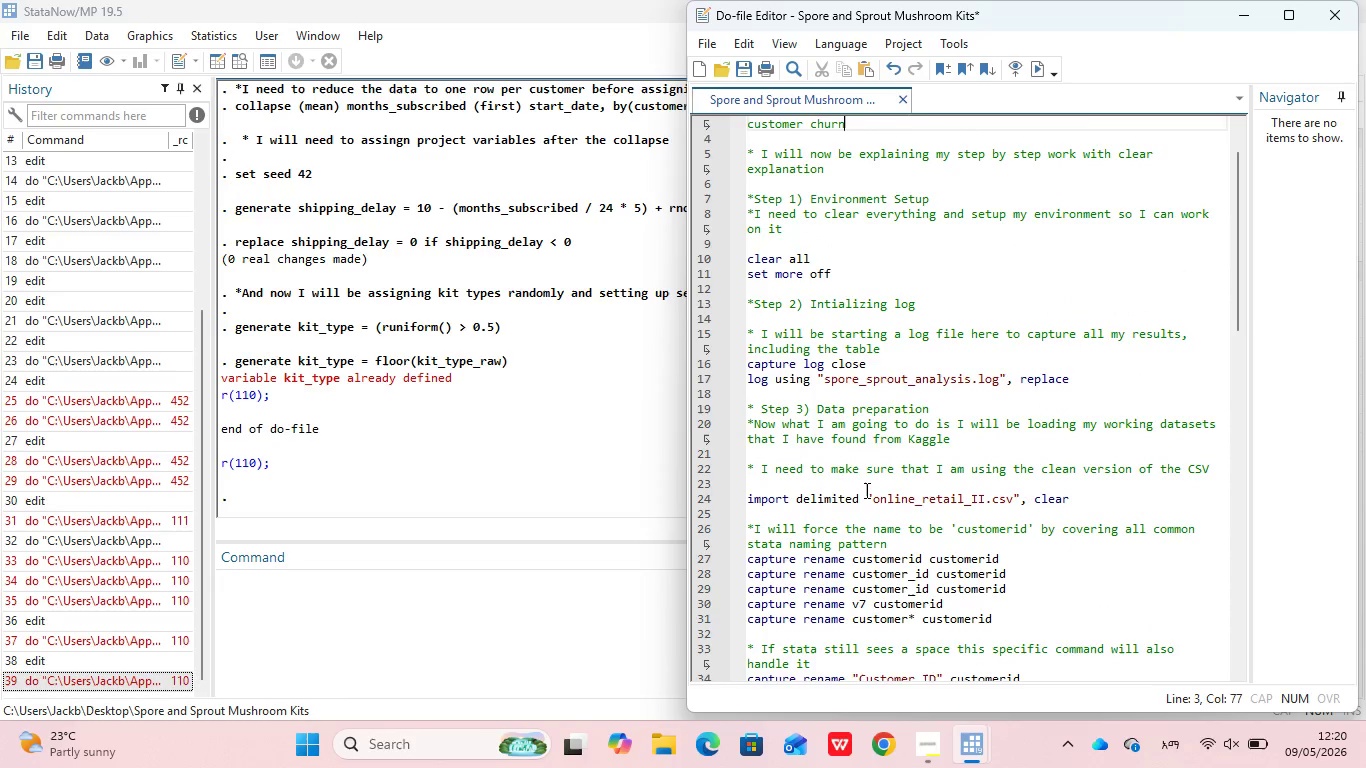 
key(ArrowUp)
 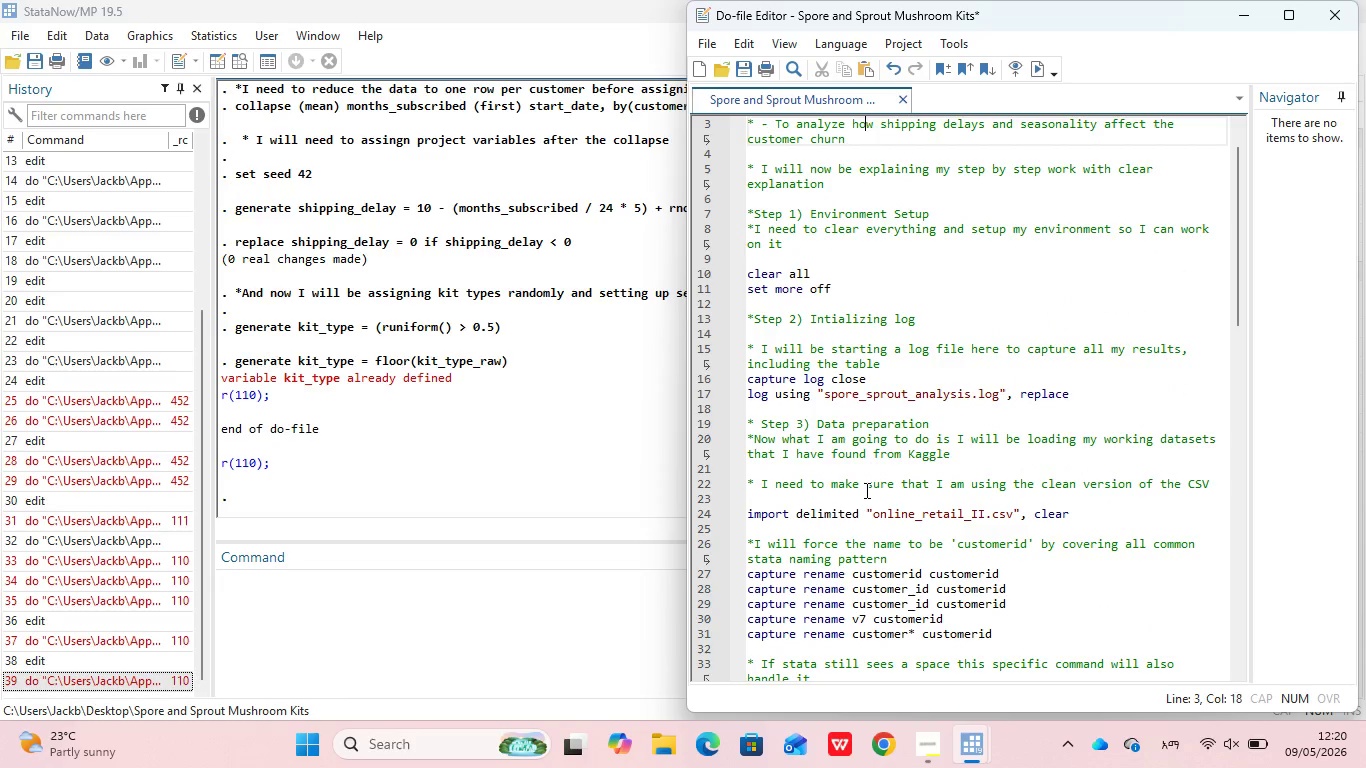 
key(ArrowUp)
 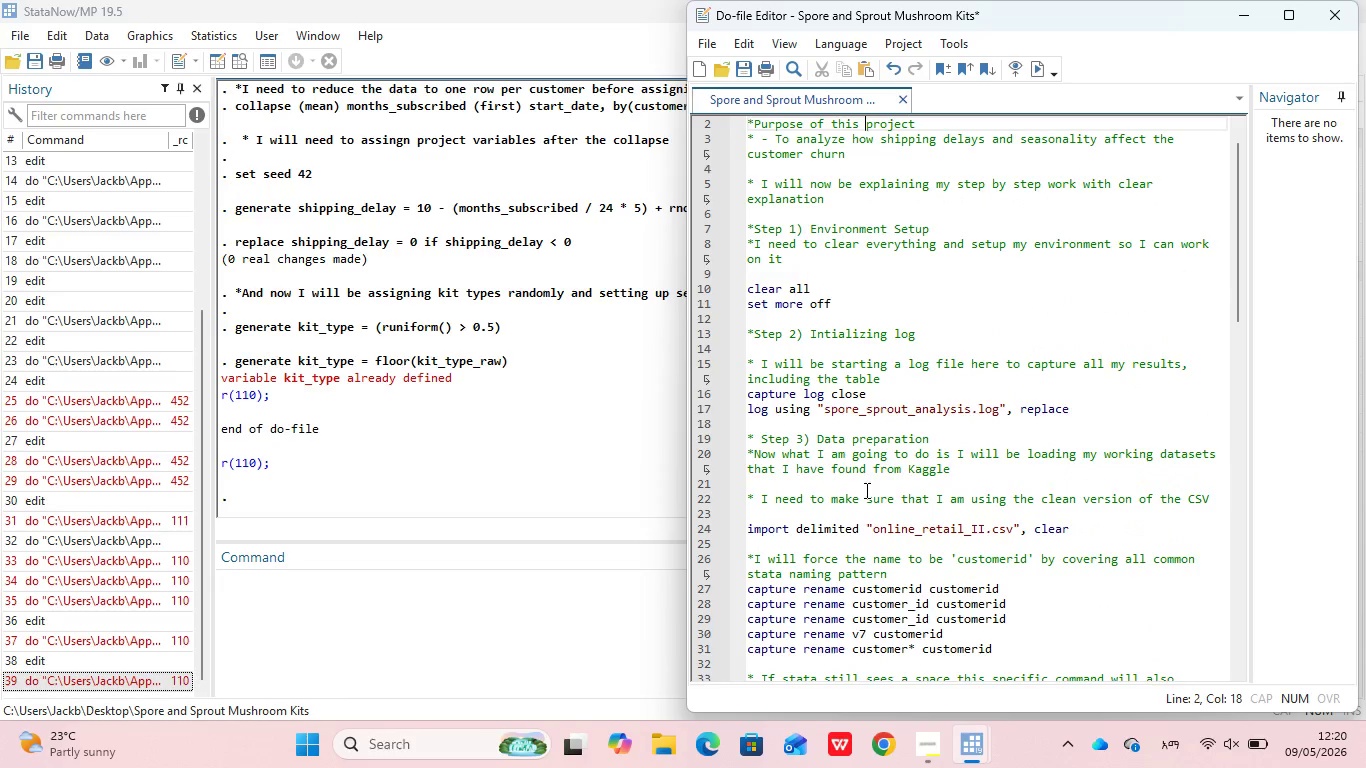 
key(ArrowUp)
 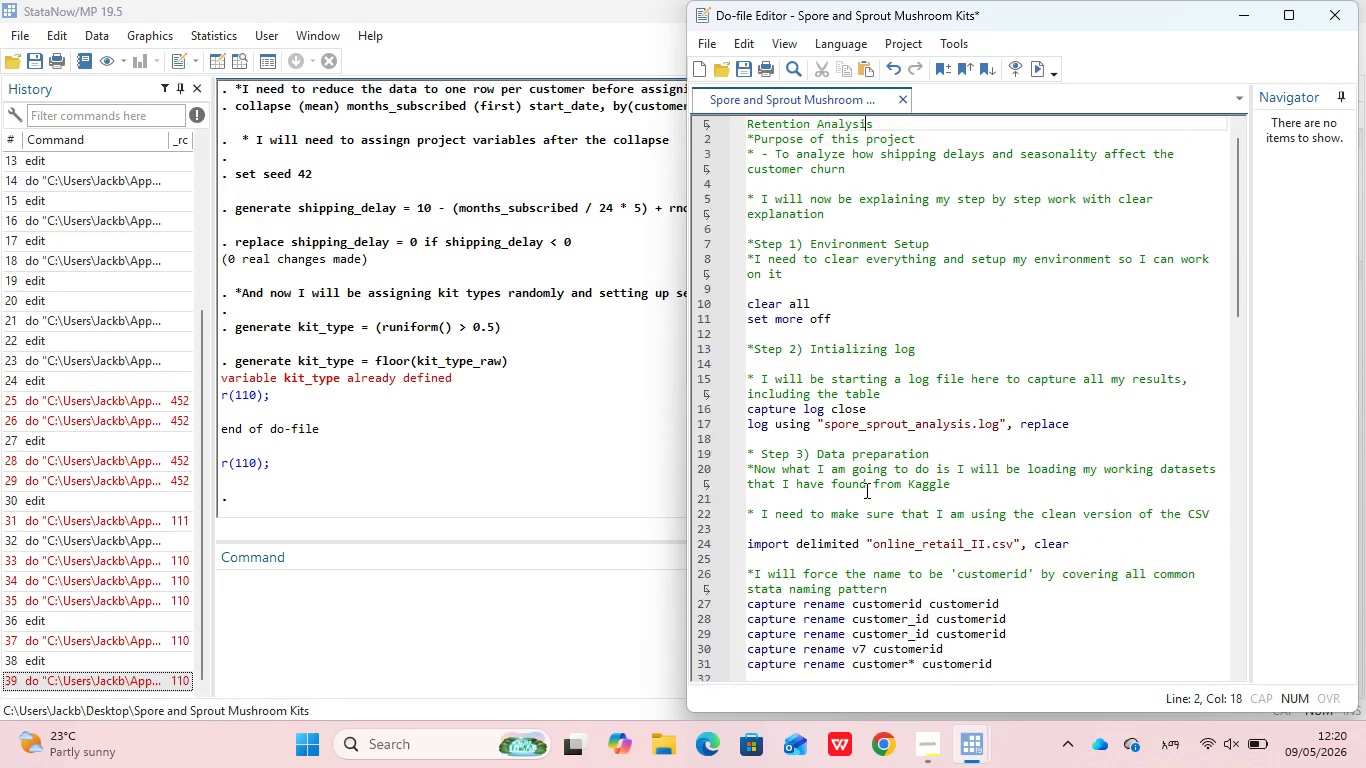 
key(ArrowUp)
 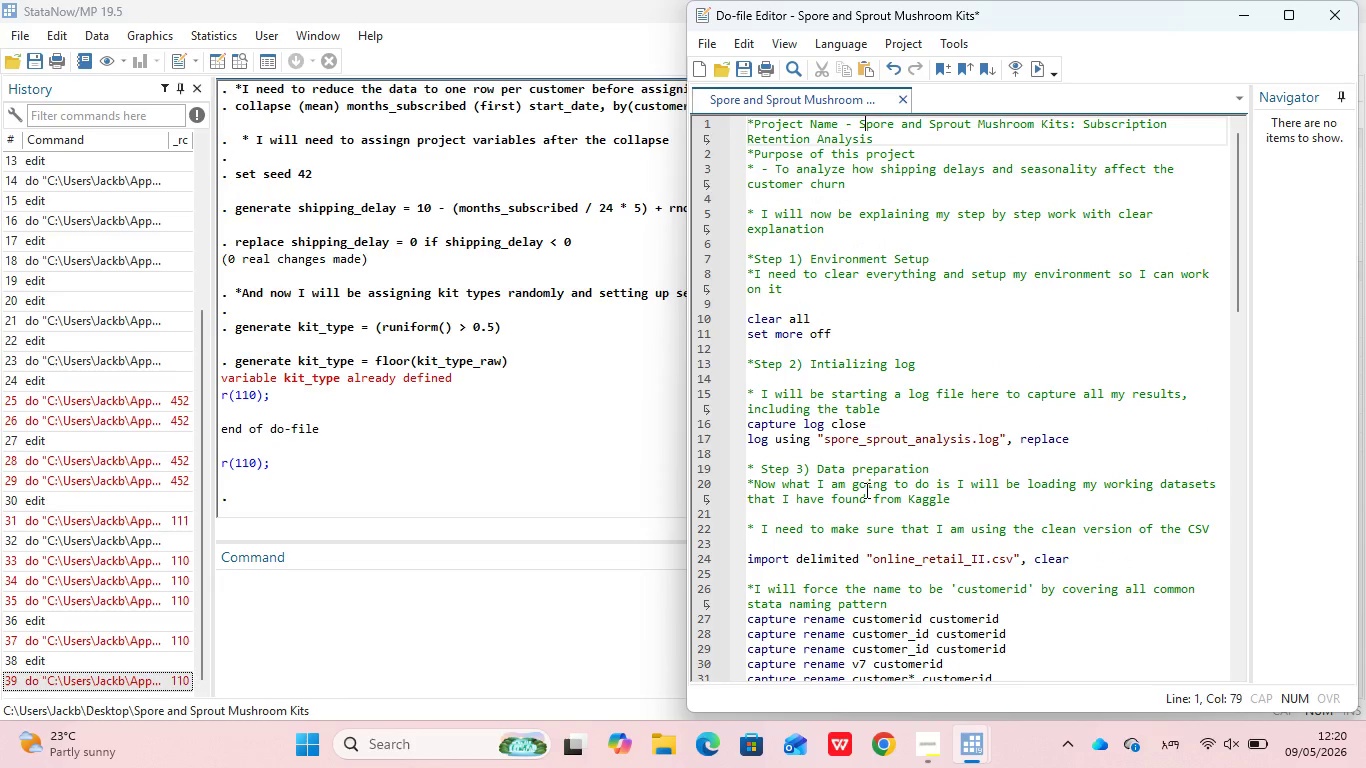 
key(ArrowUp)
 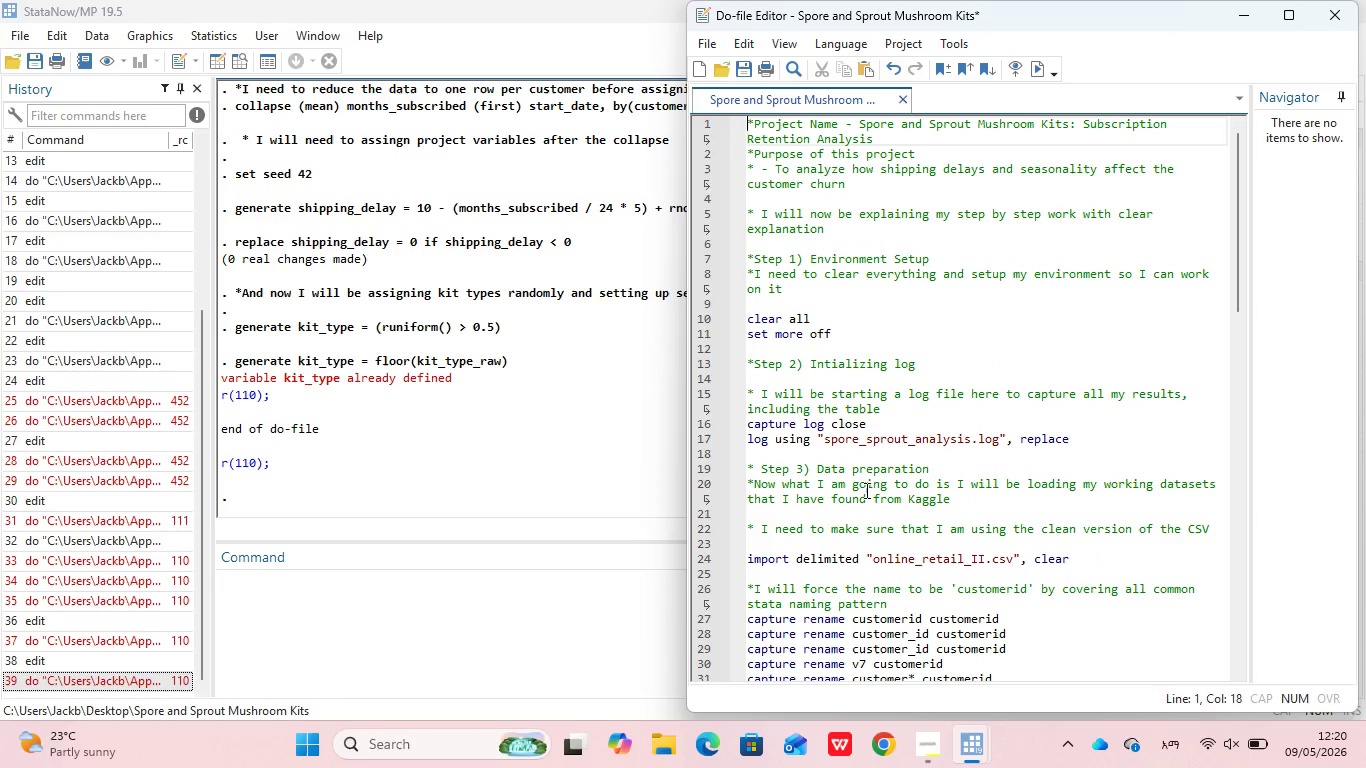 
key(ArrowUp)
 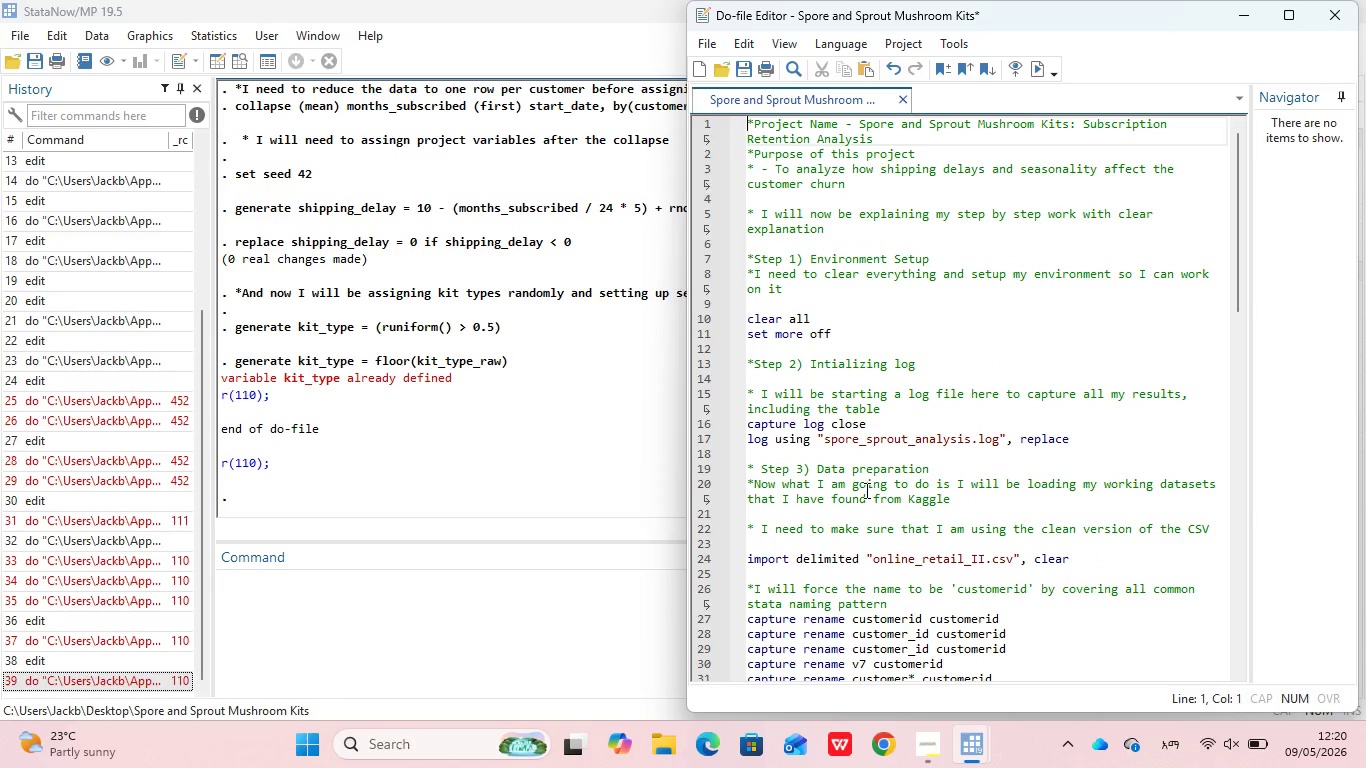 
key(ArrowUp)
 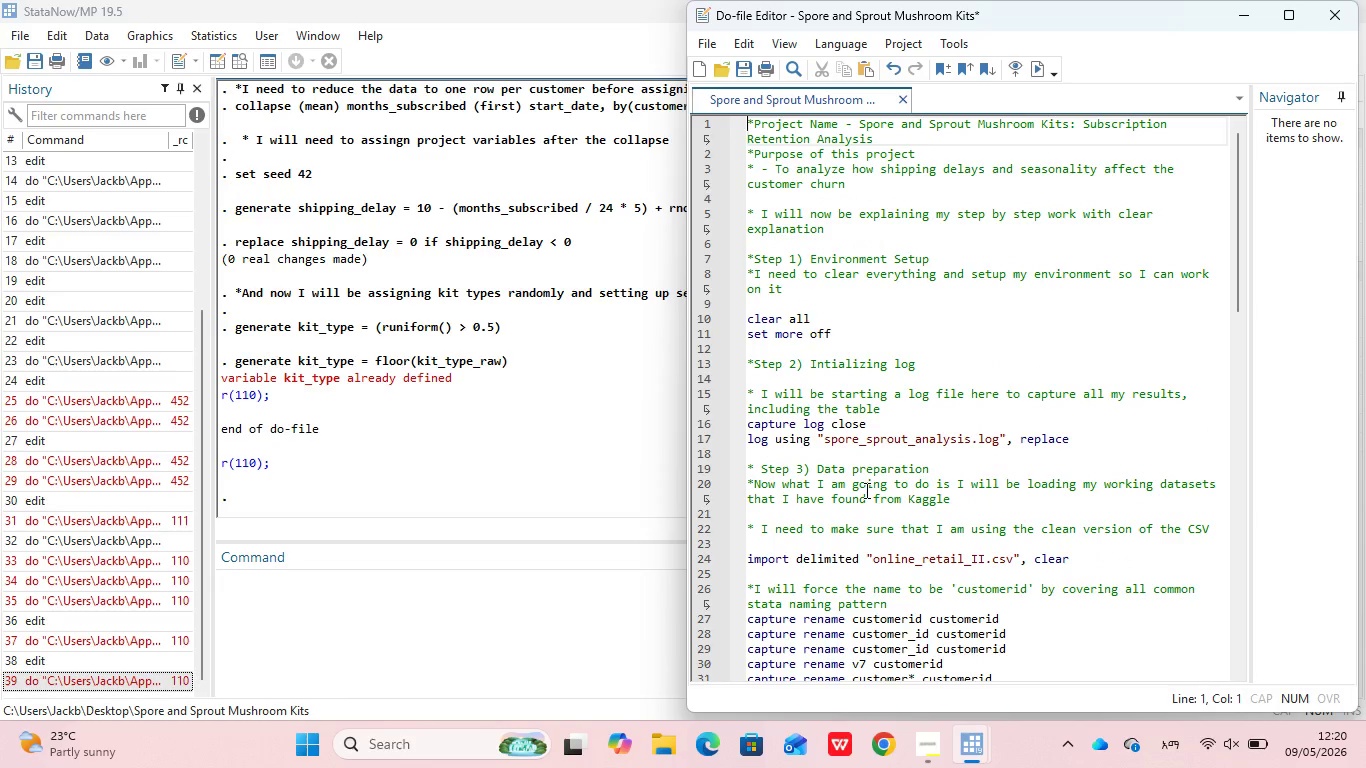 
key(ArrowUp)
 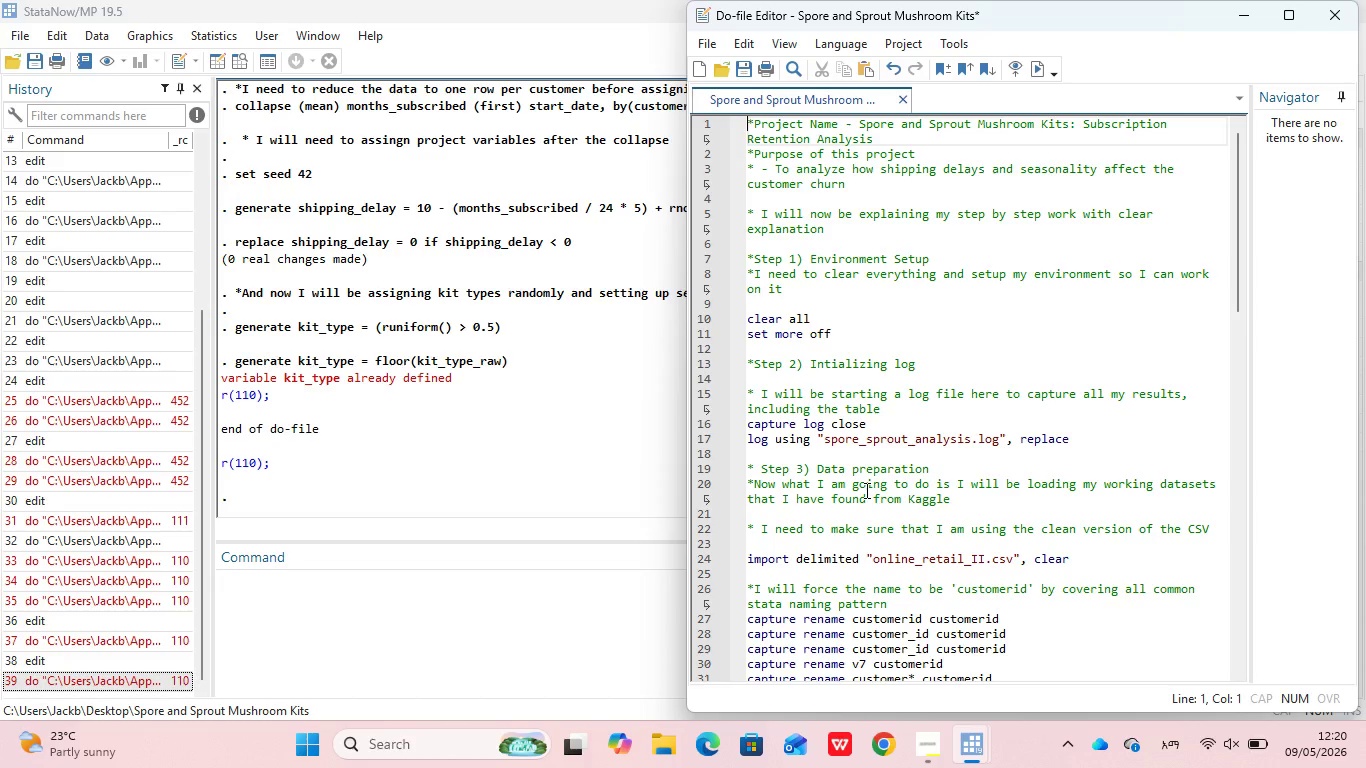 
key(ArrowUp)
 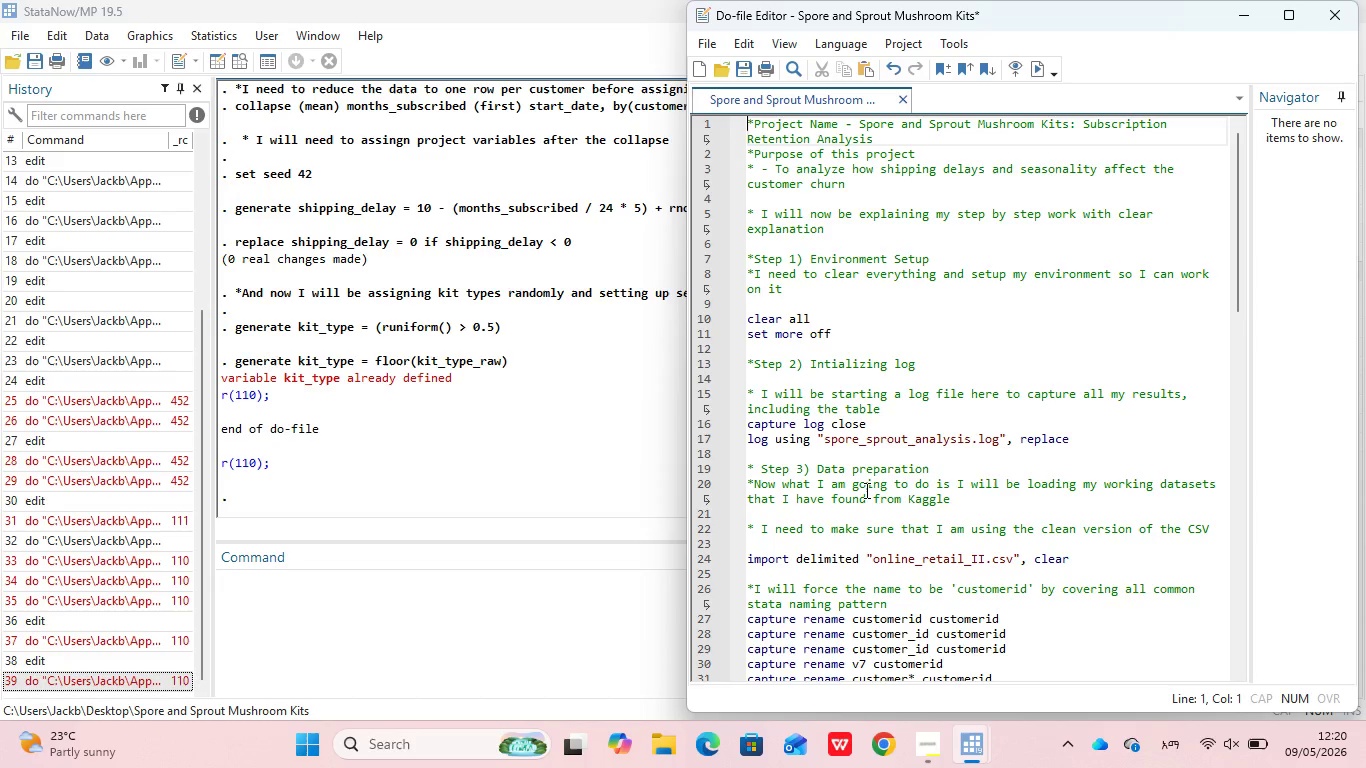 
key(ArrowUp)
 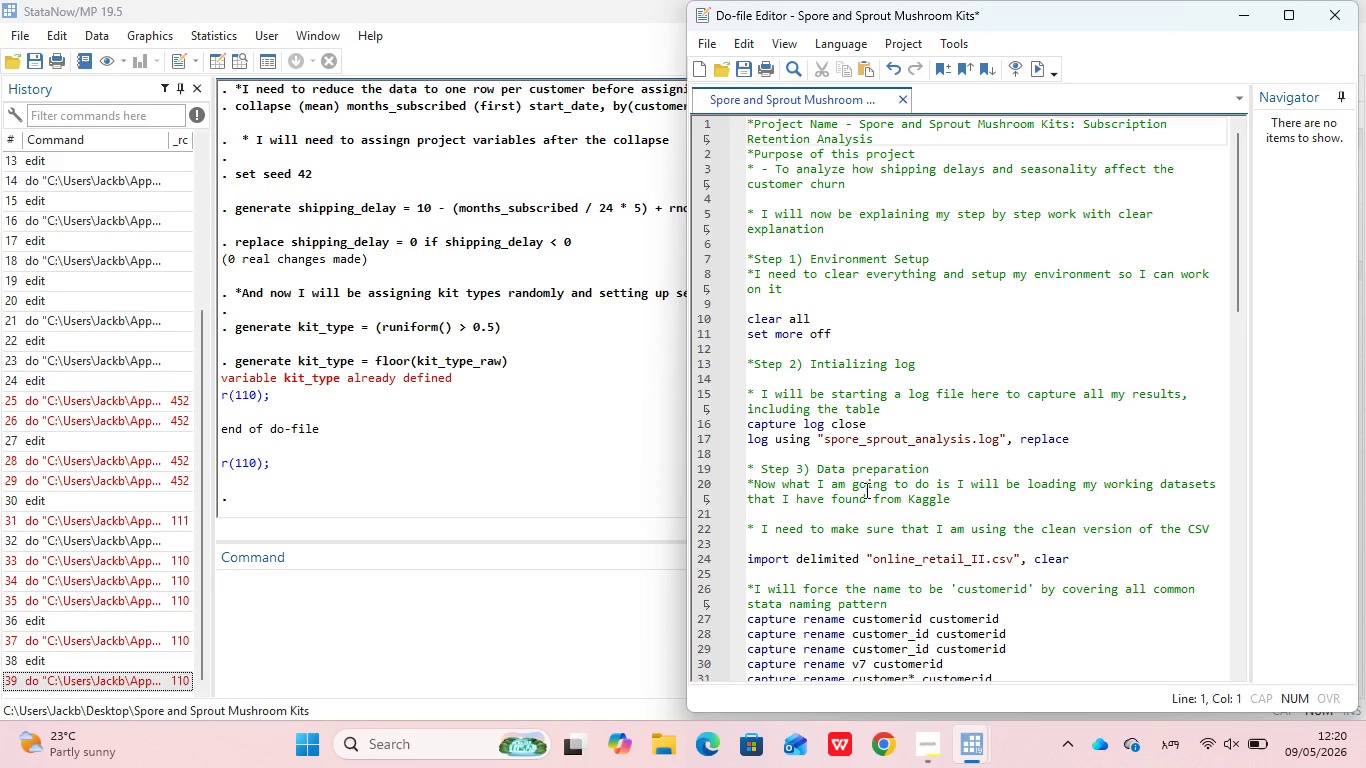 
key(ArrowUp)
 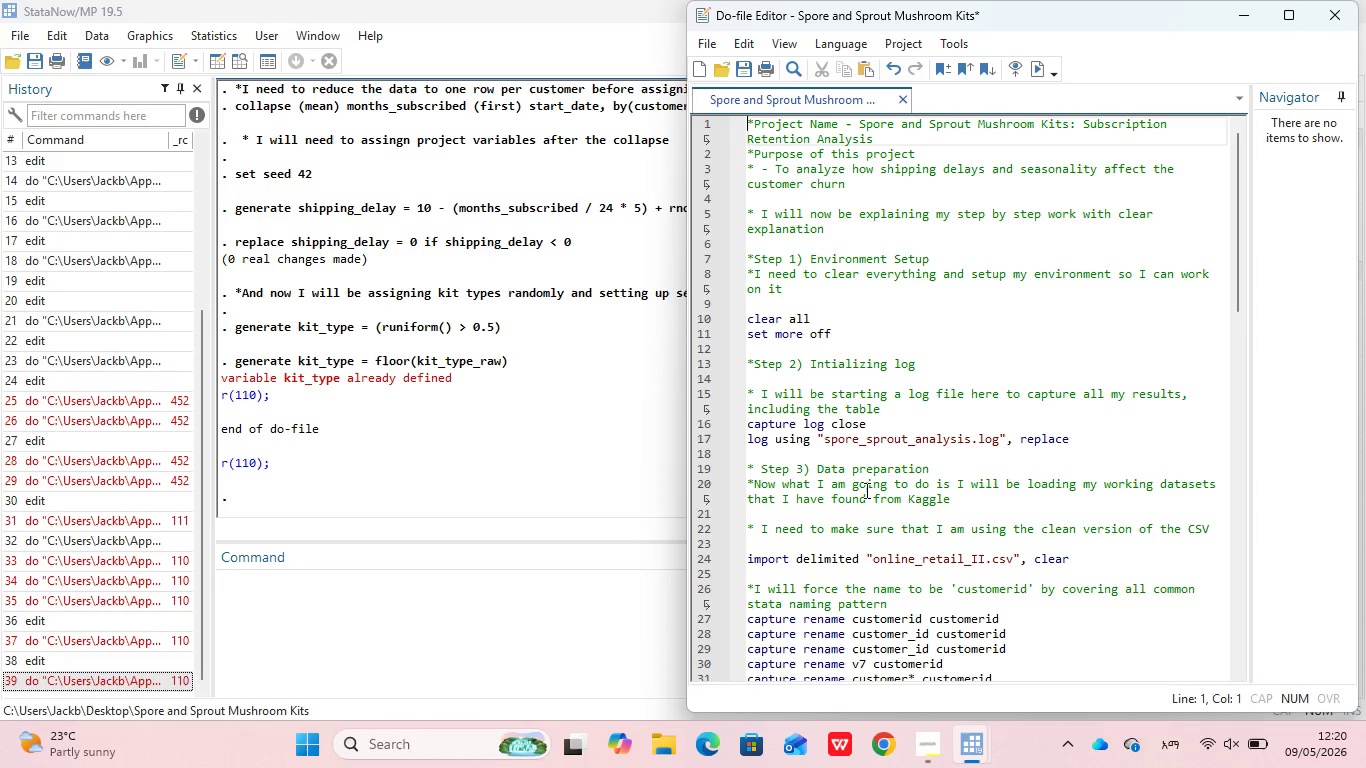 
key(ArrowUp)
 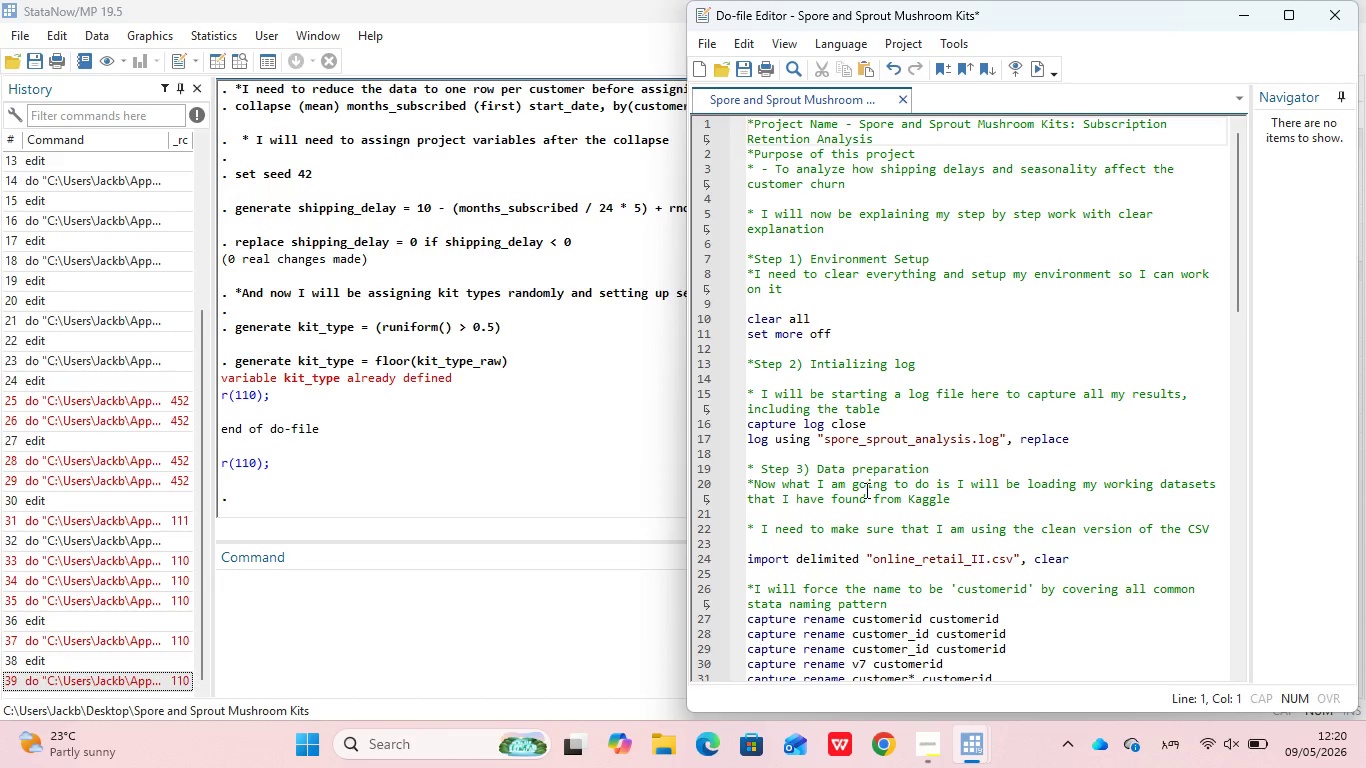 
key(ArrowUp)
 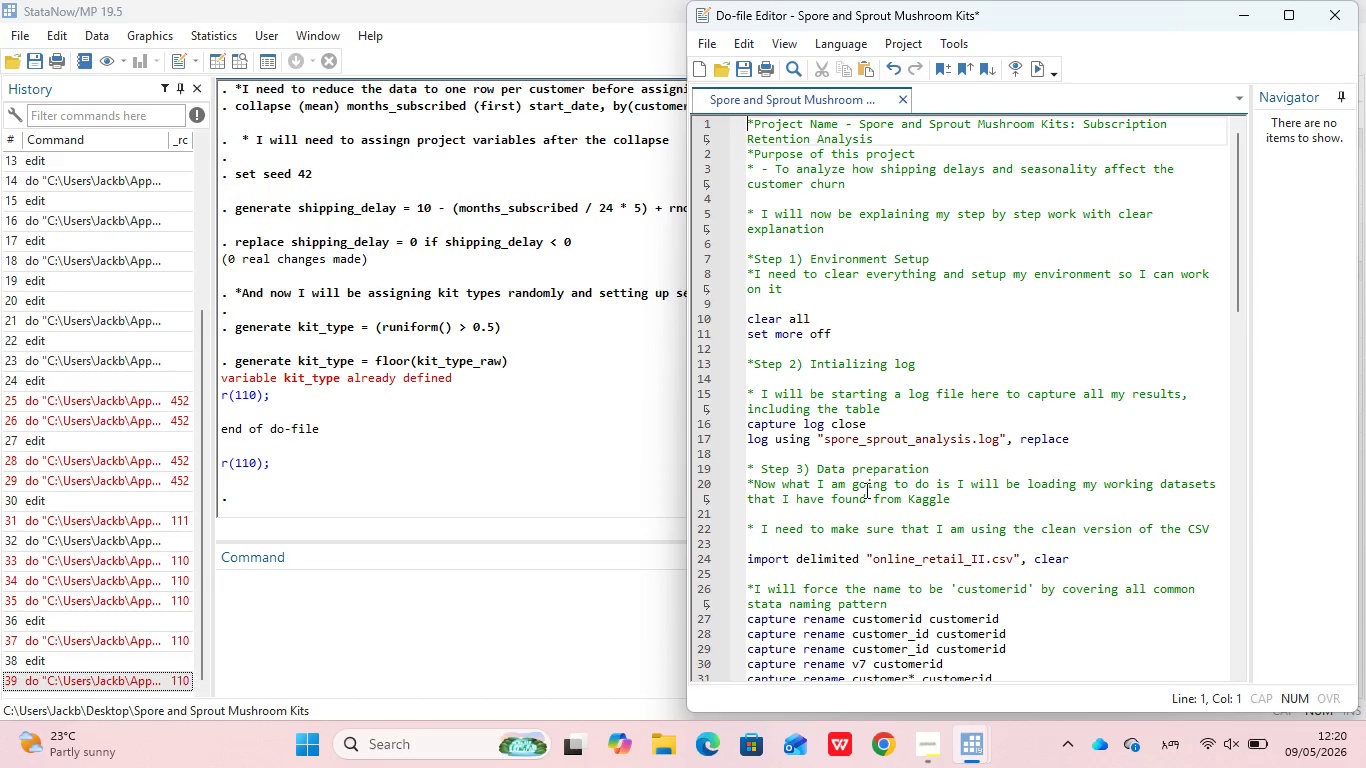 
key(ArrowUp)
 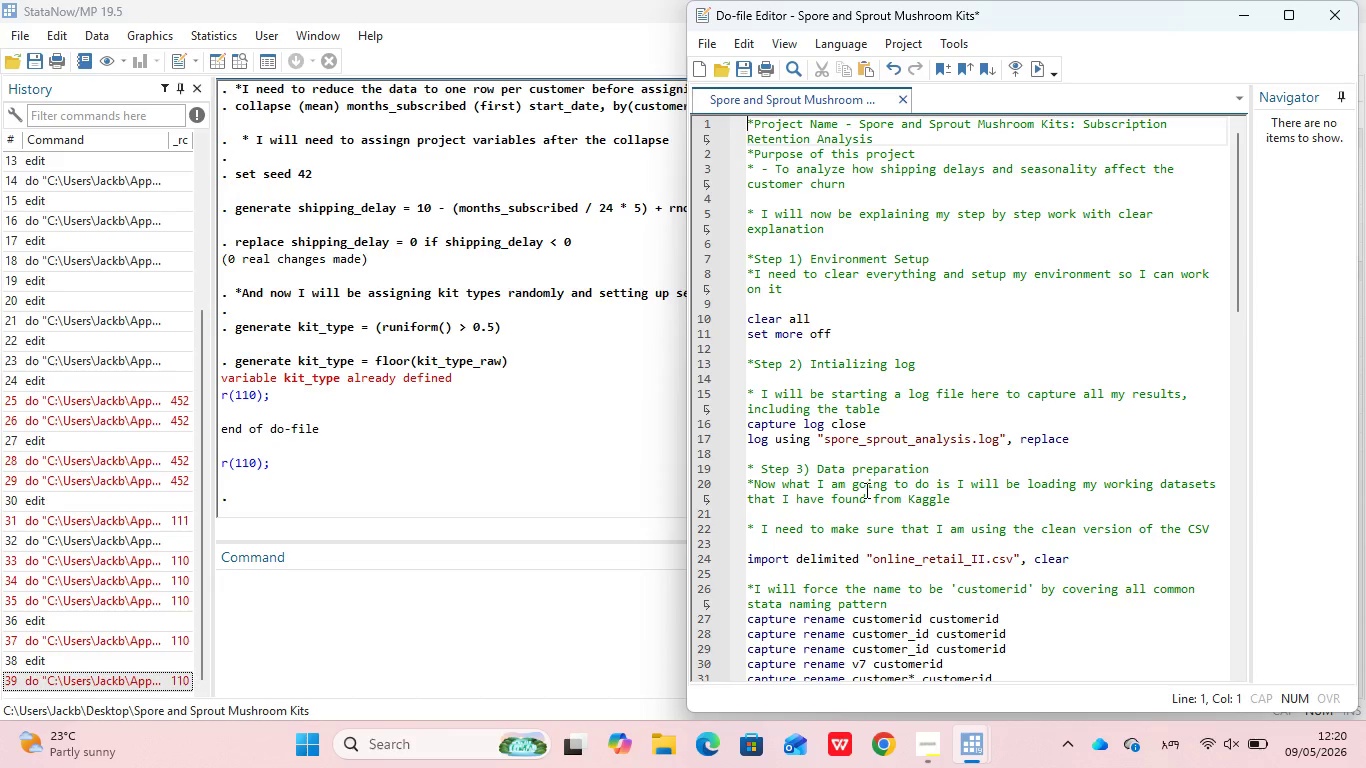 
key(ArrowUp)
 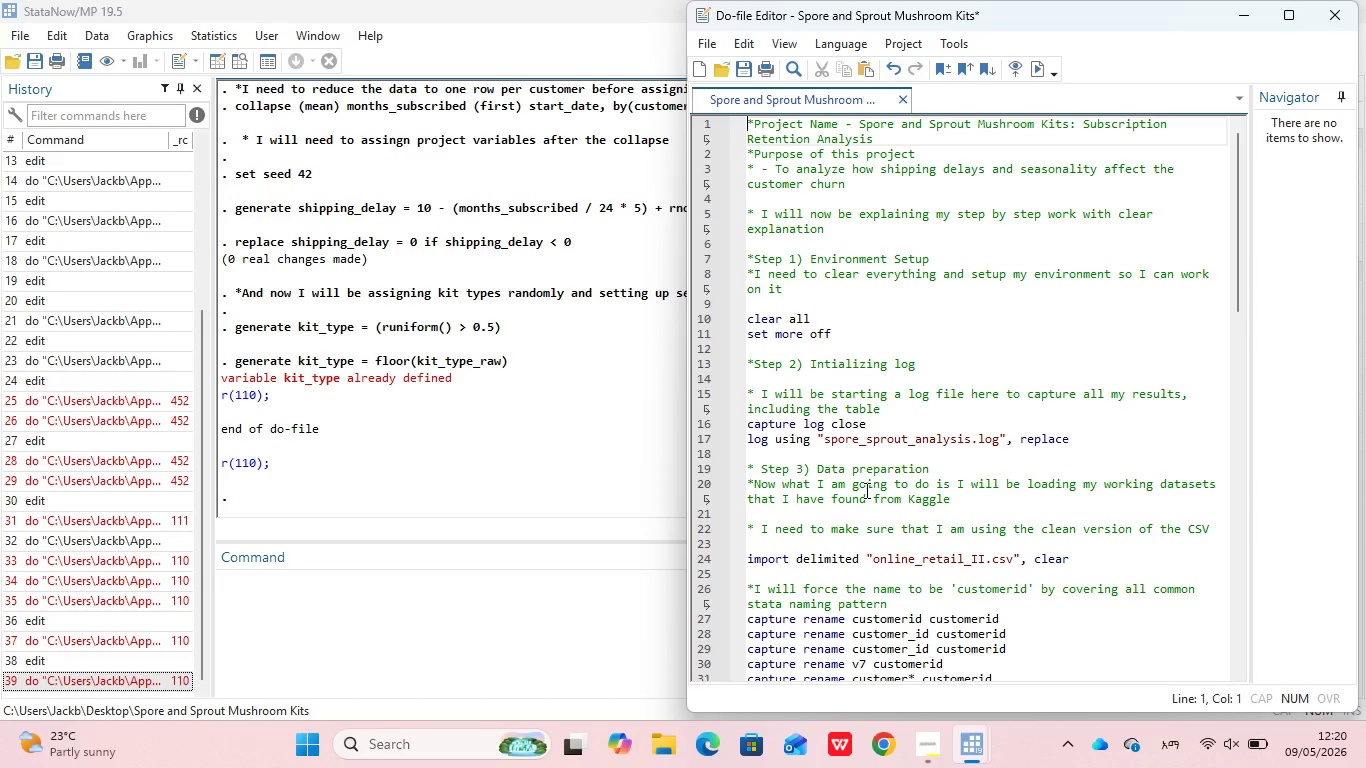 
key(ArrowUp)
 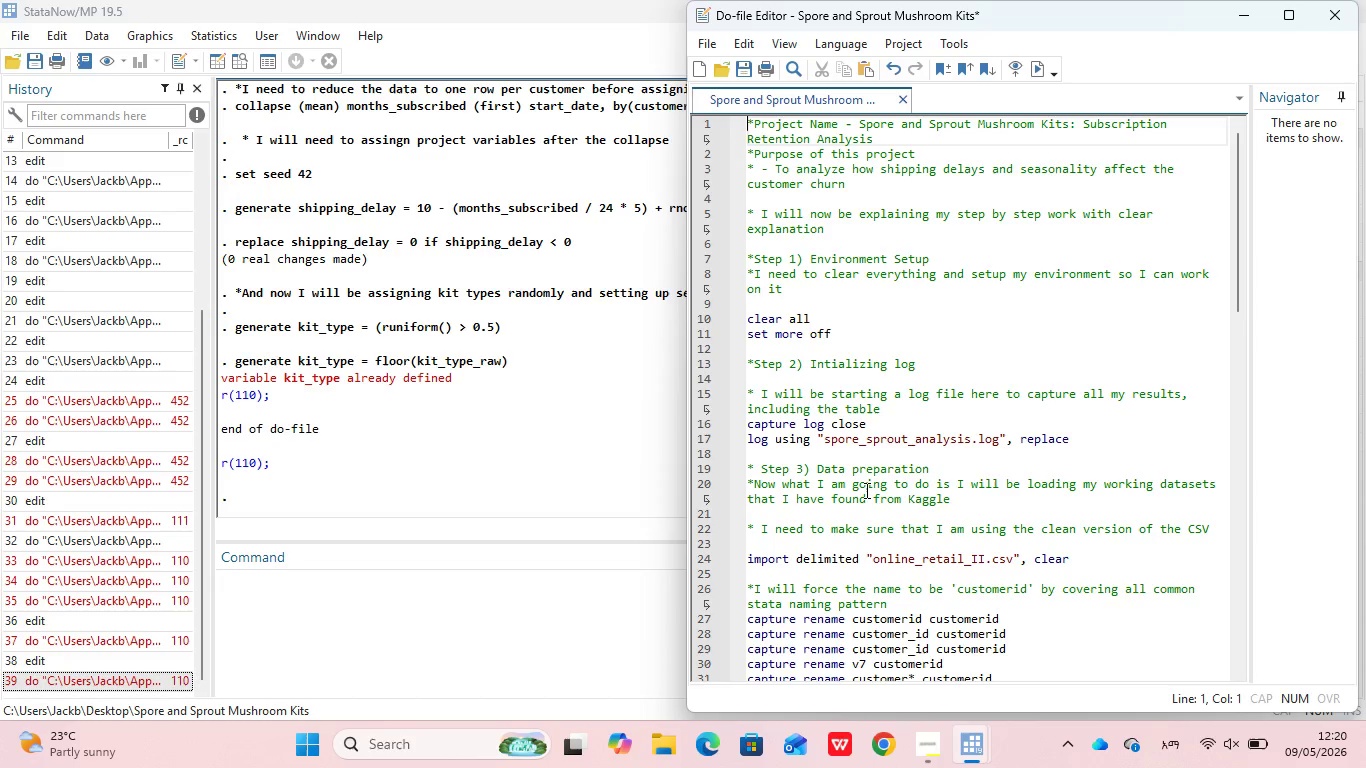 
key(ArrowUp)
 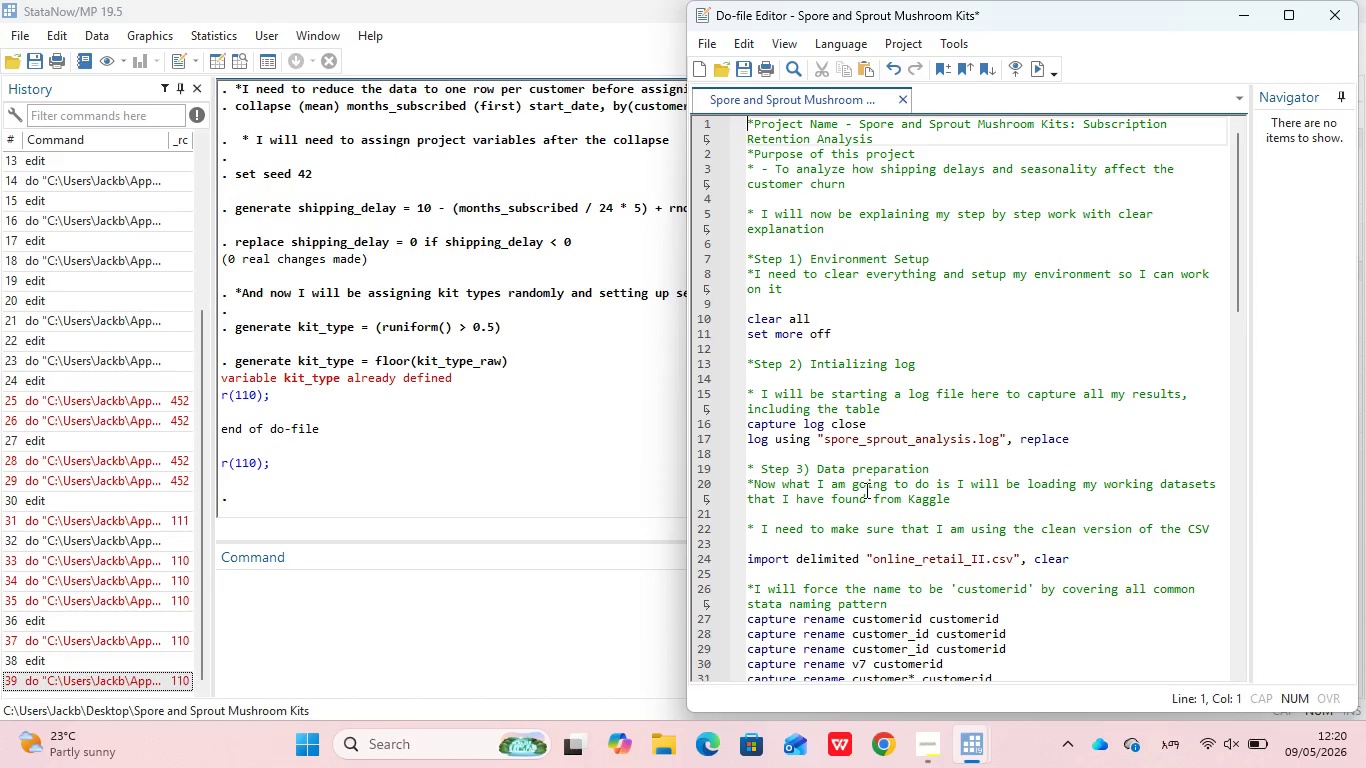 
key(ArrowUp)
 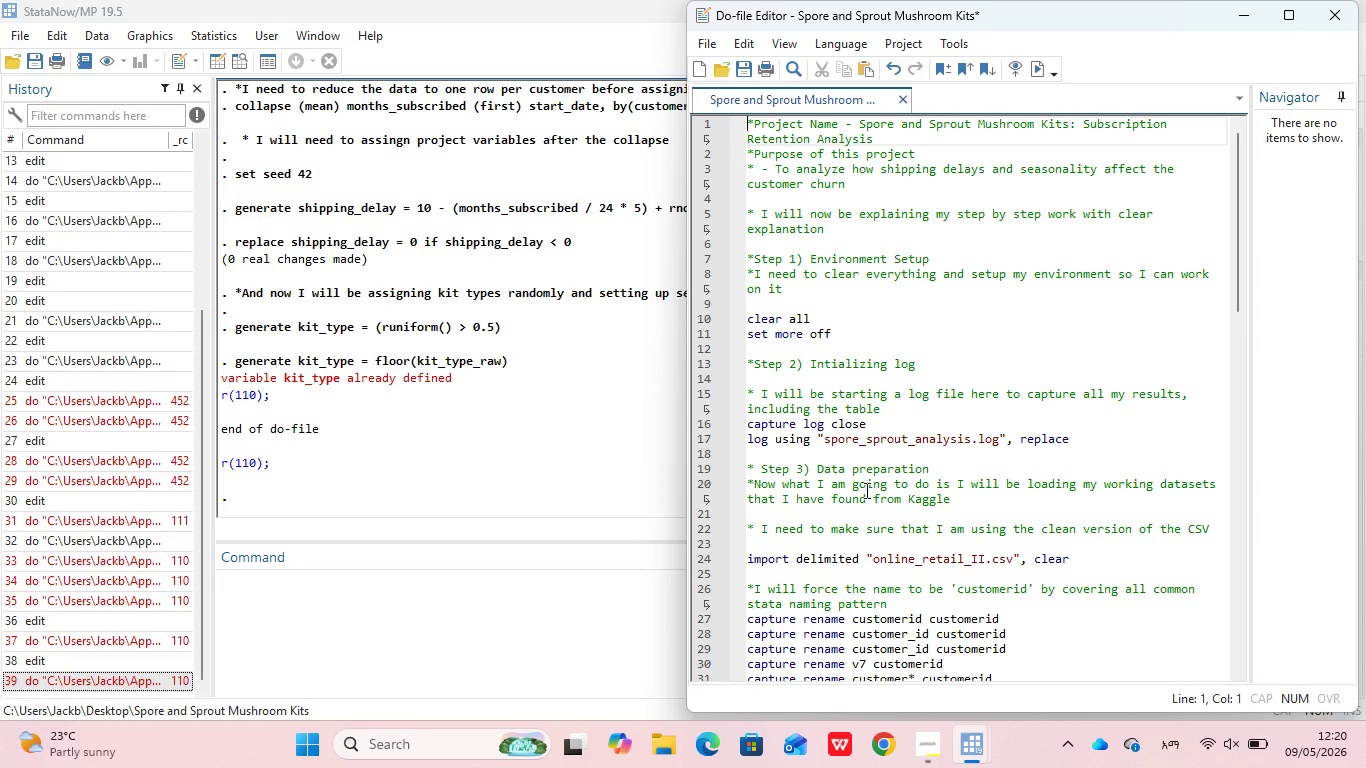 
key(ArrowUp)
 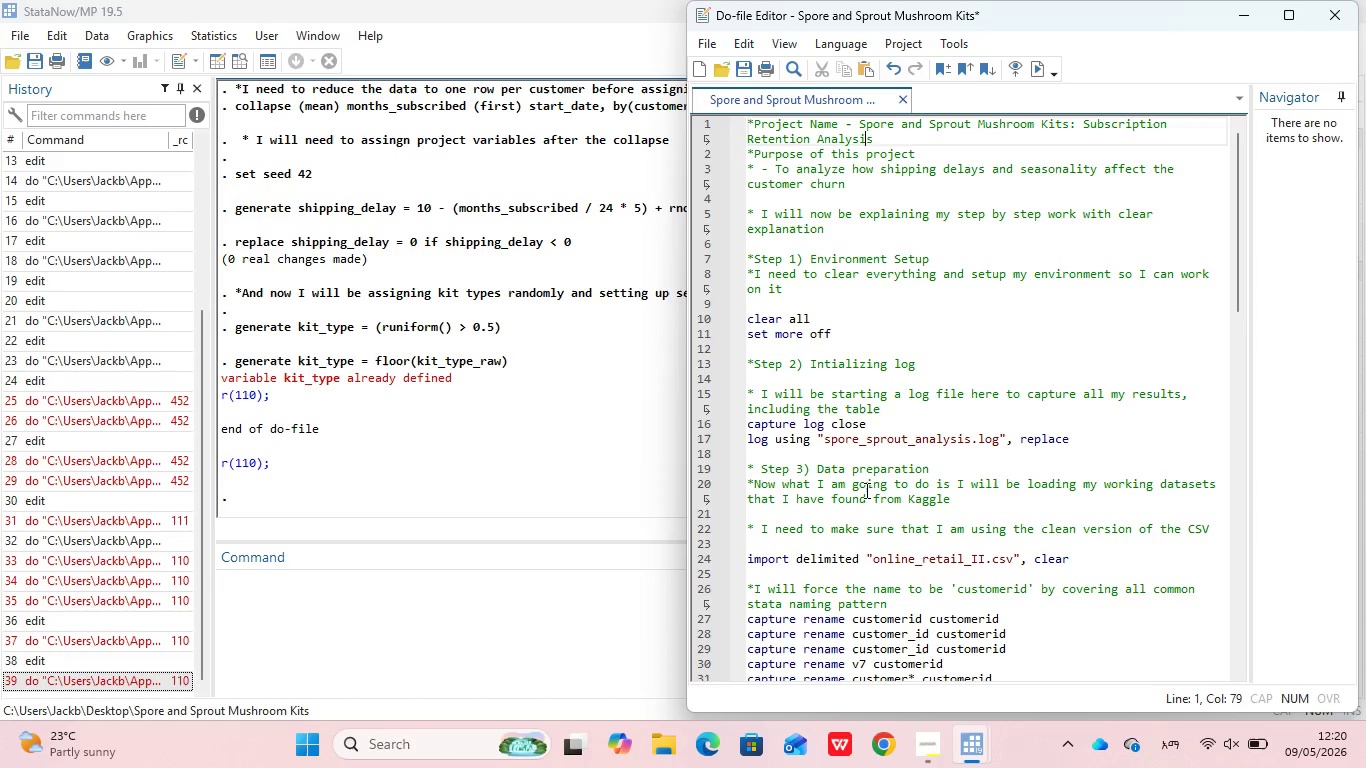 
key(ArrowDown)
 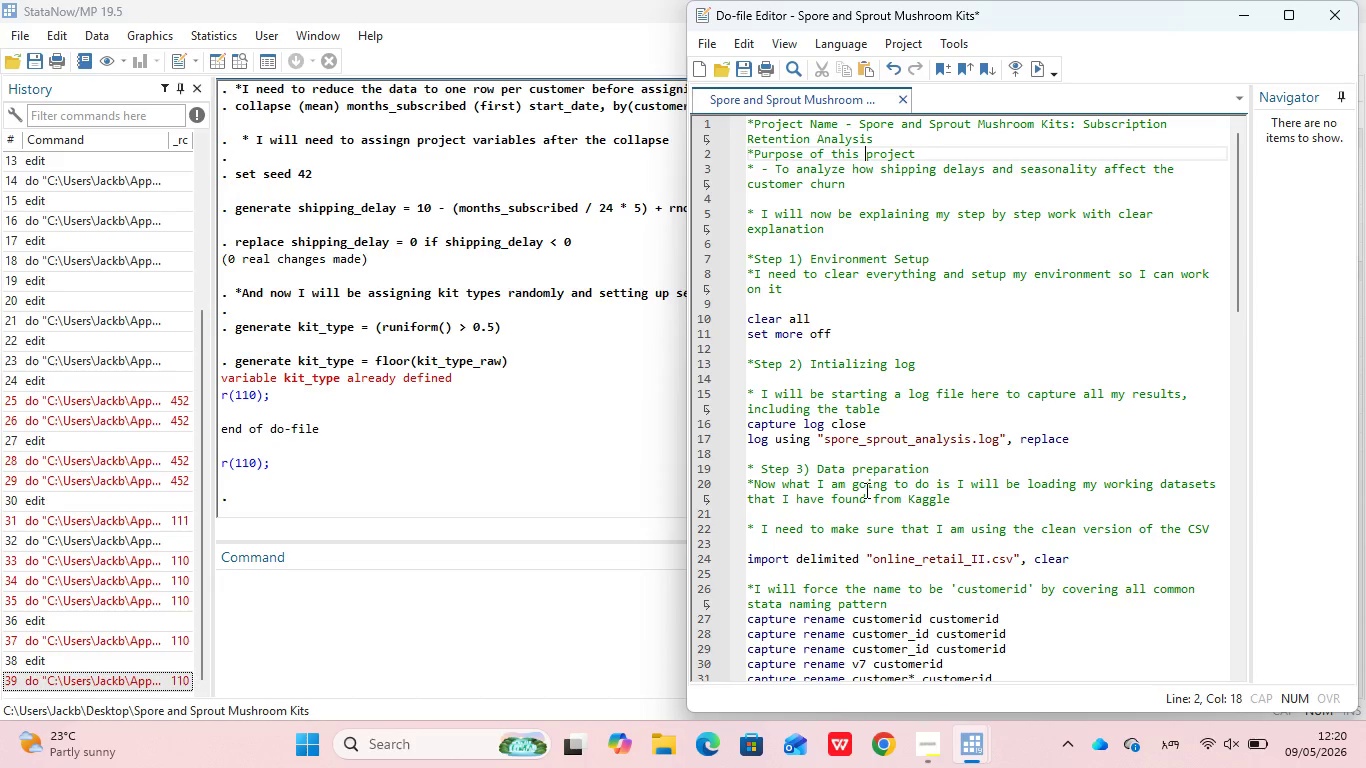 
key(ArrowDown)
 